 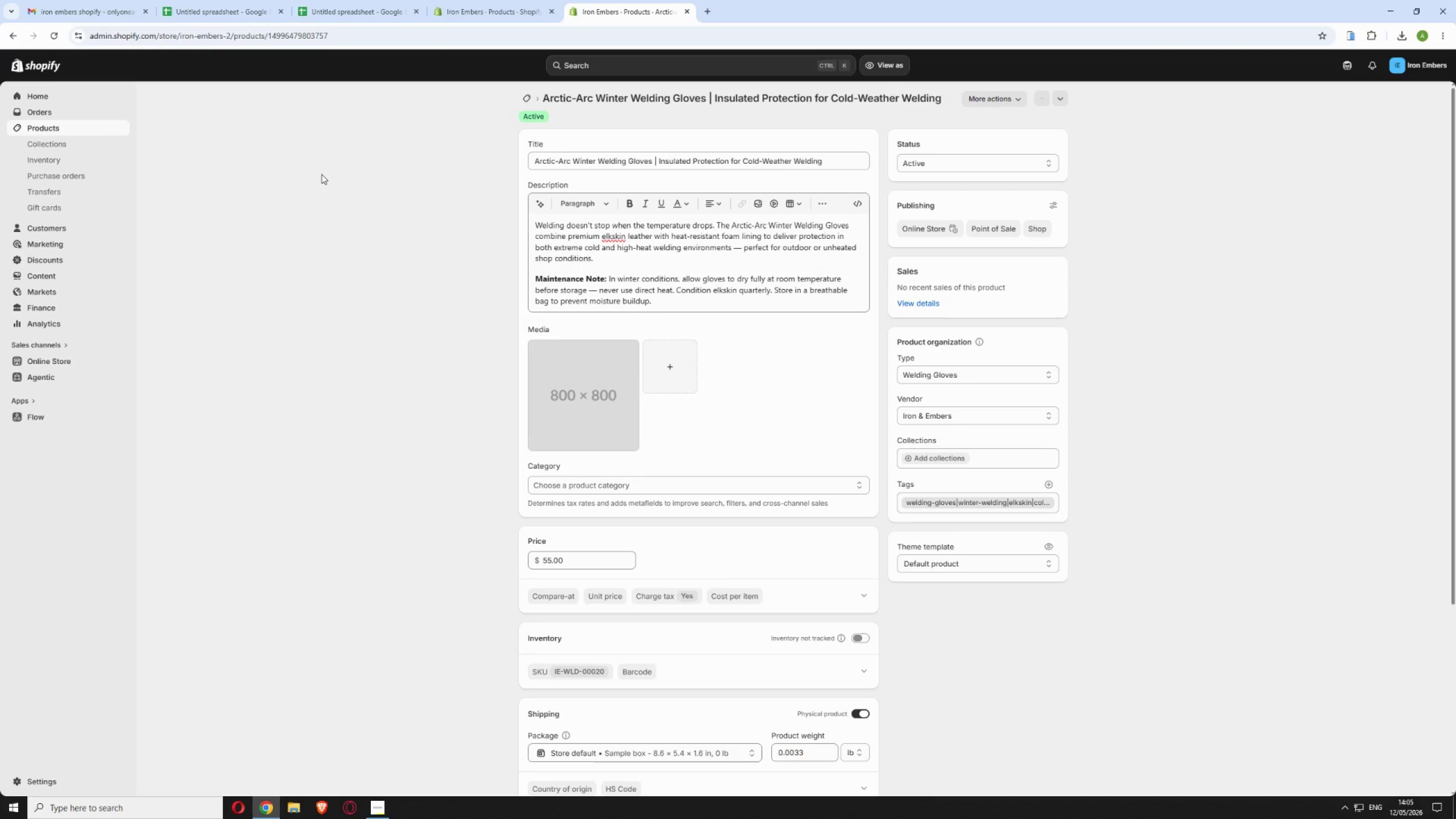 
left_click_drag(start_coordinate=[706, 92], to_coordinate=[536, 101])
 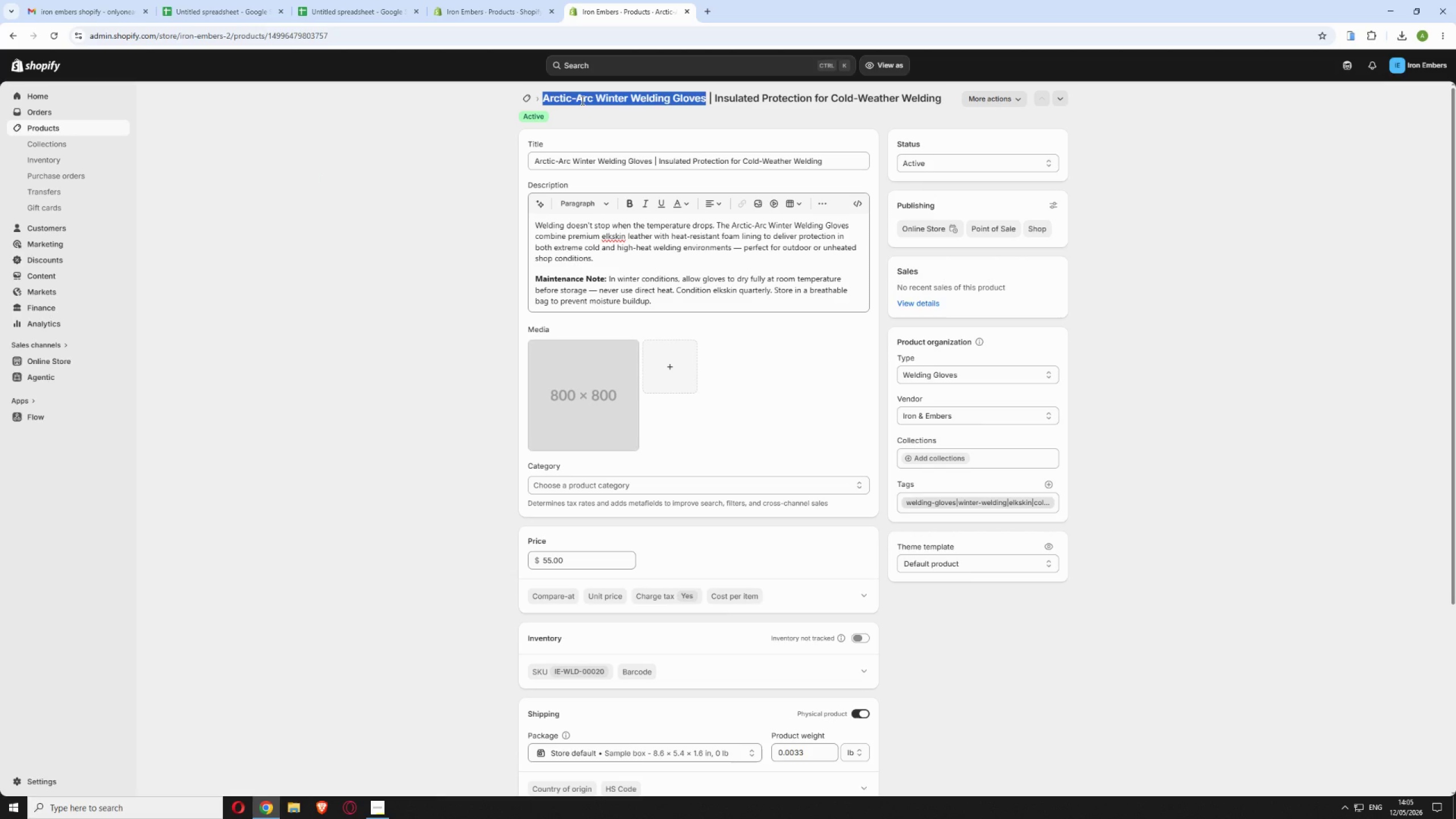 
right_click([581, 100])
 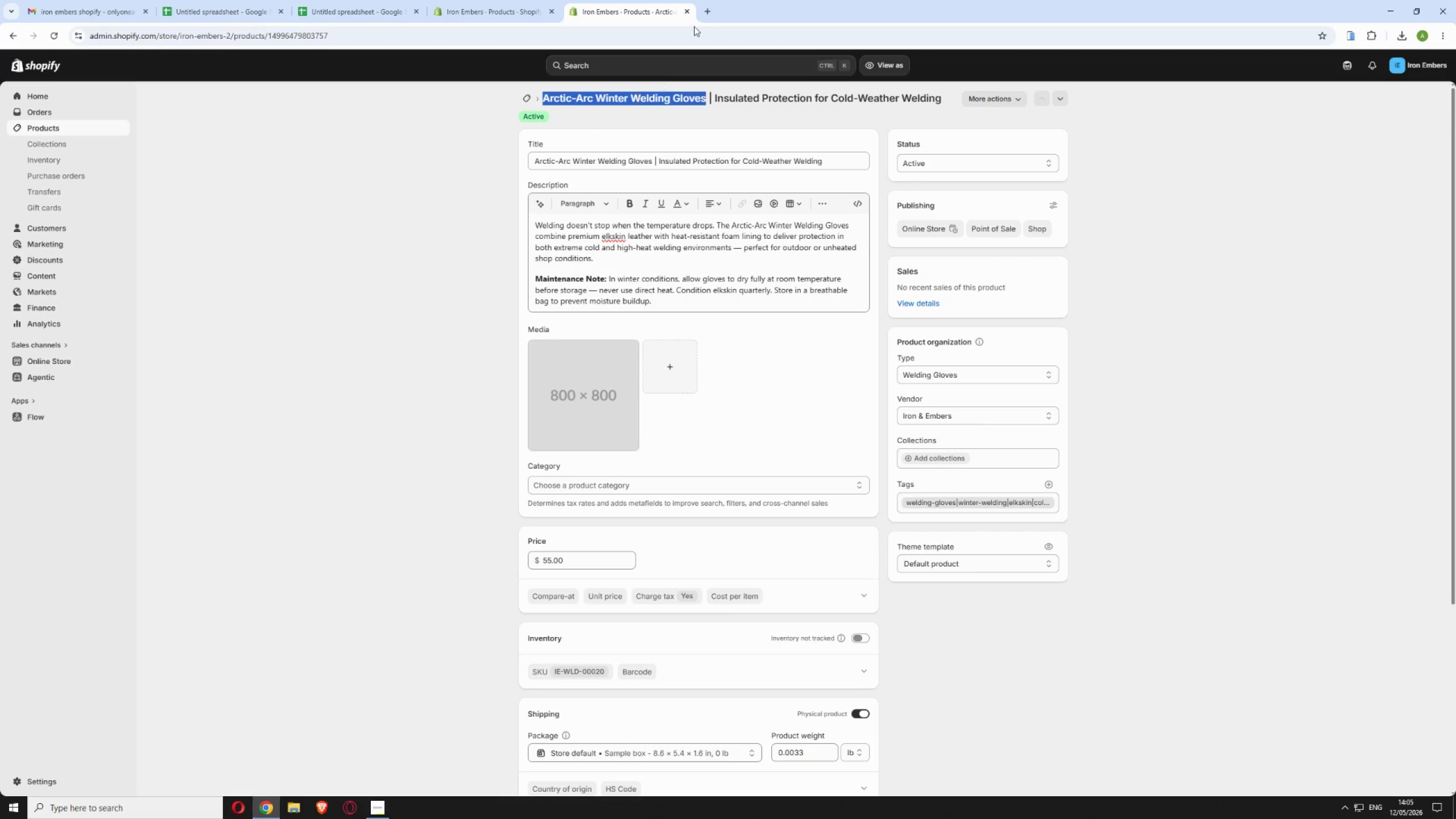 
left_click([710, 7])
 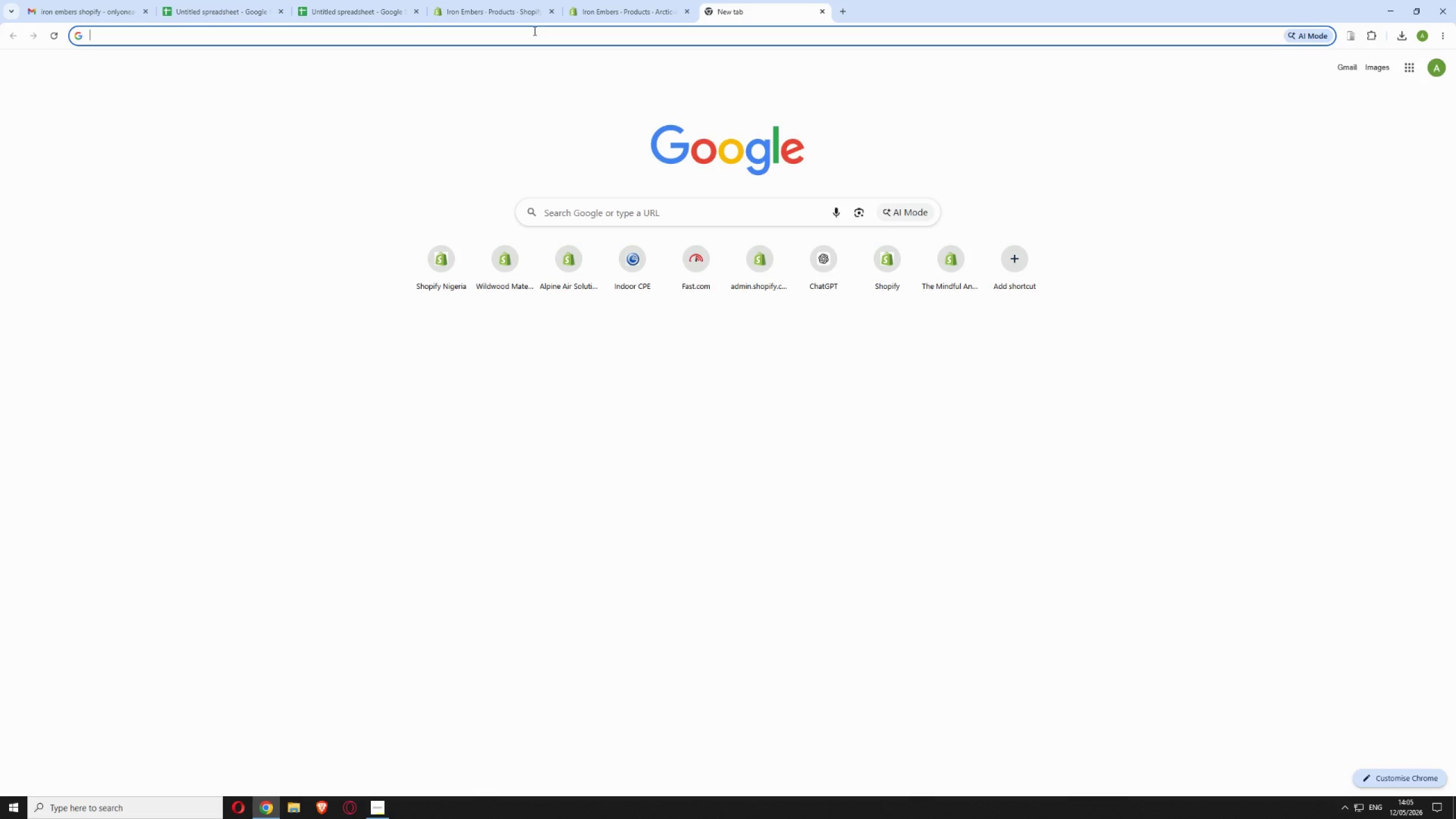 
hold_key(key=ControlLeft, duration=0.67)
 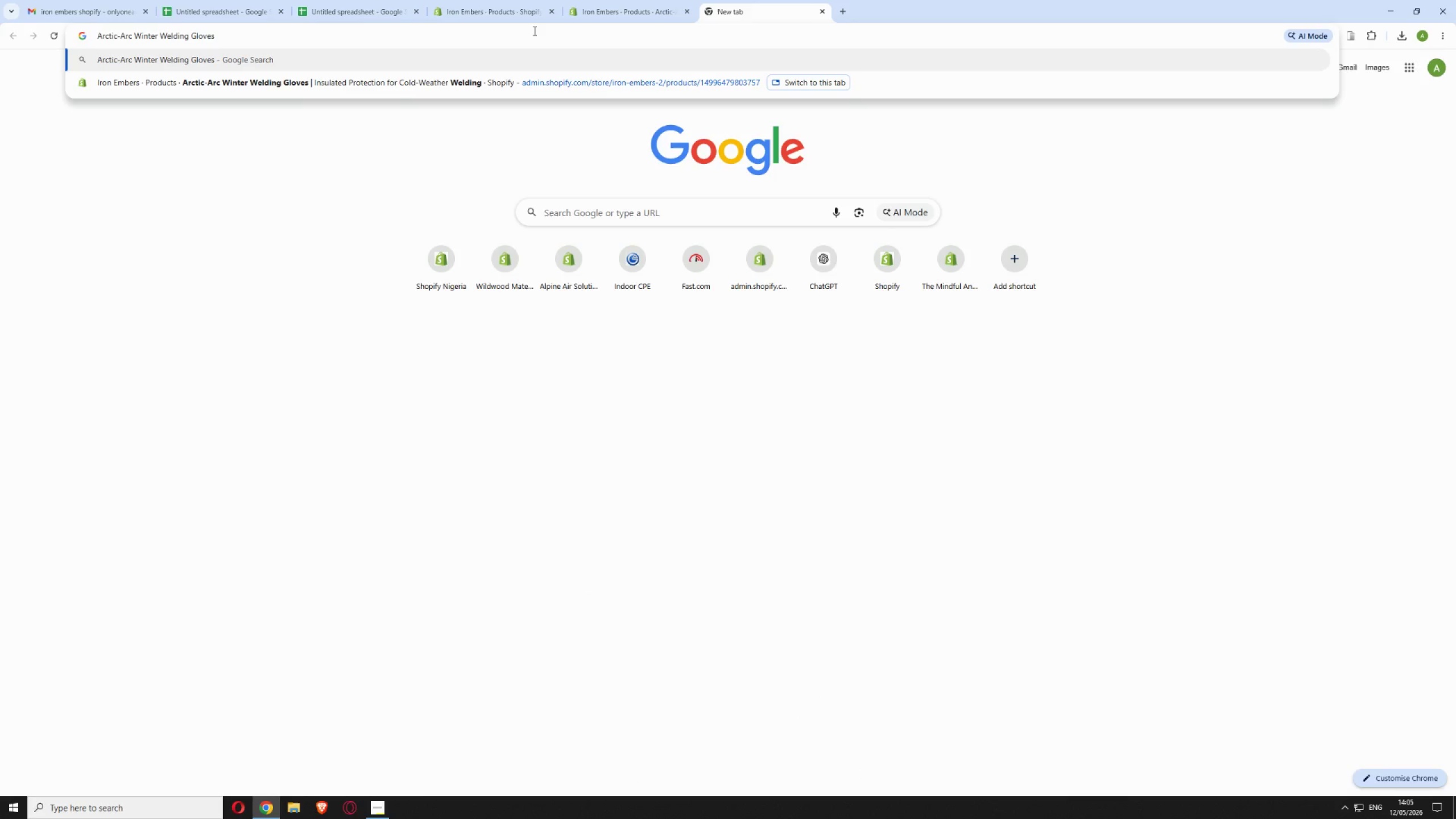 
hold_key(key=V, duration=0.31)
 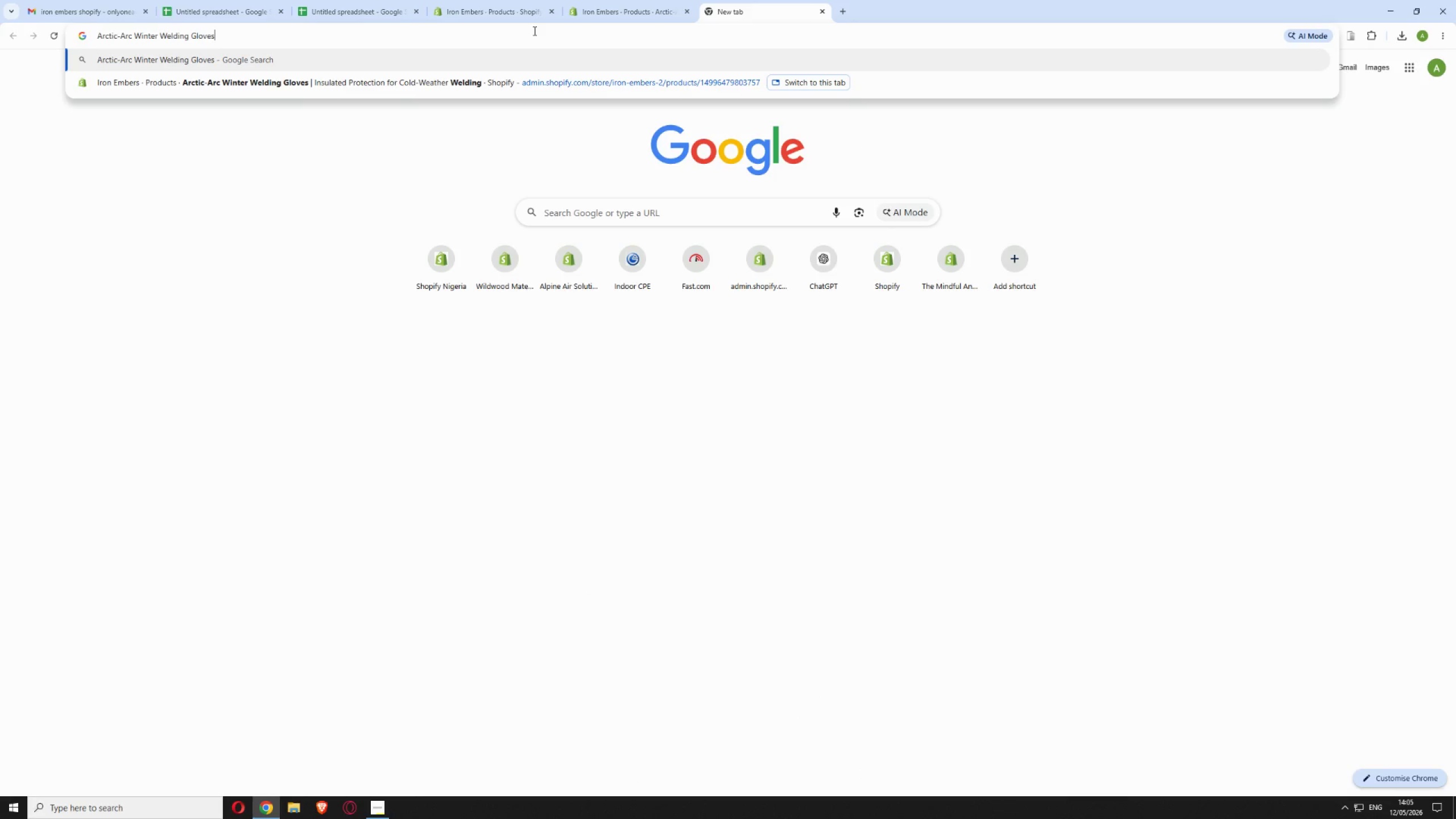 
key(Enter)
 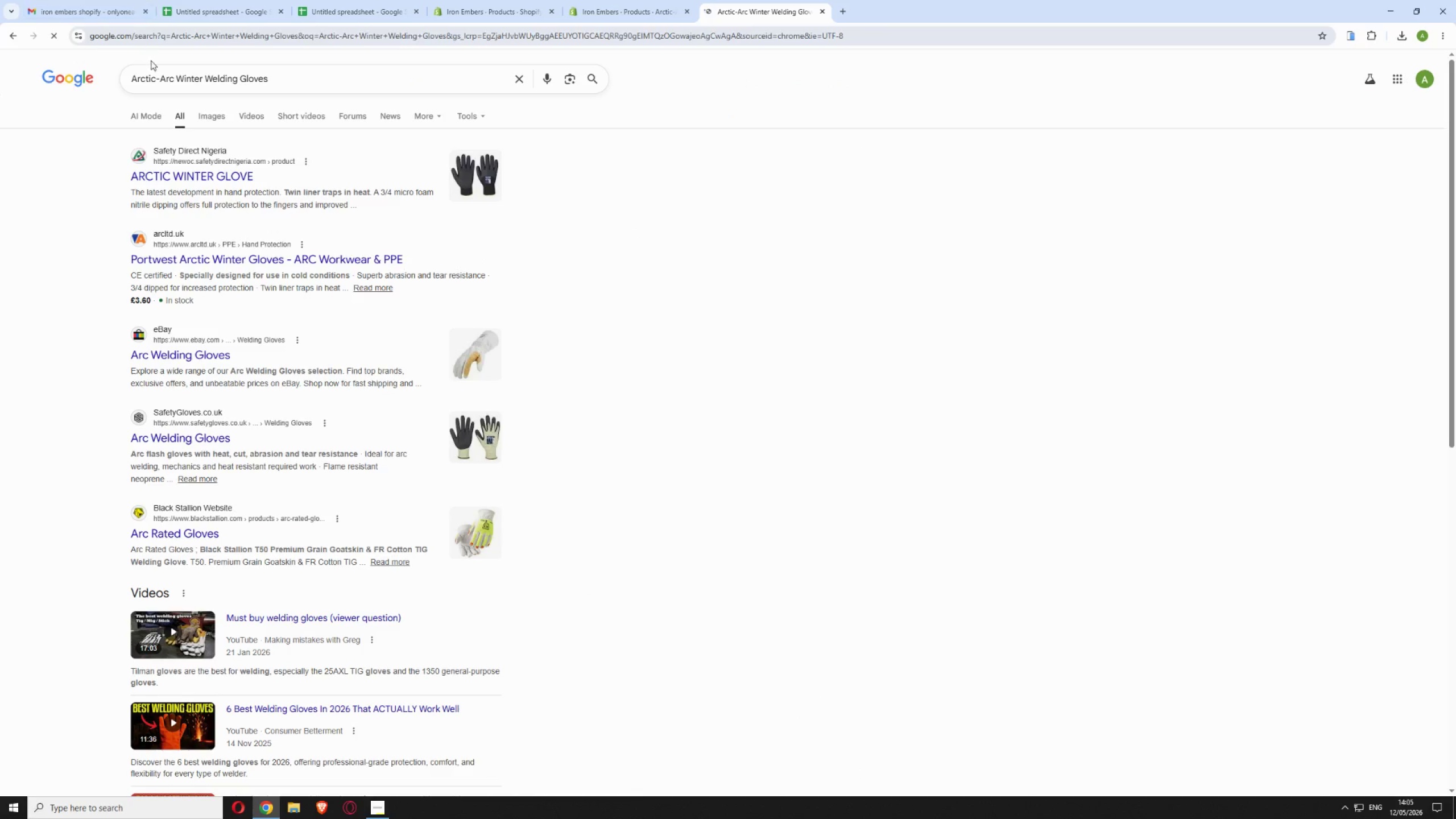 
wait(5.42)
 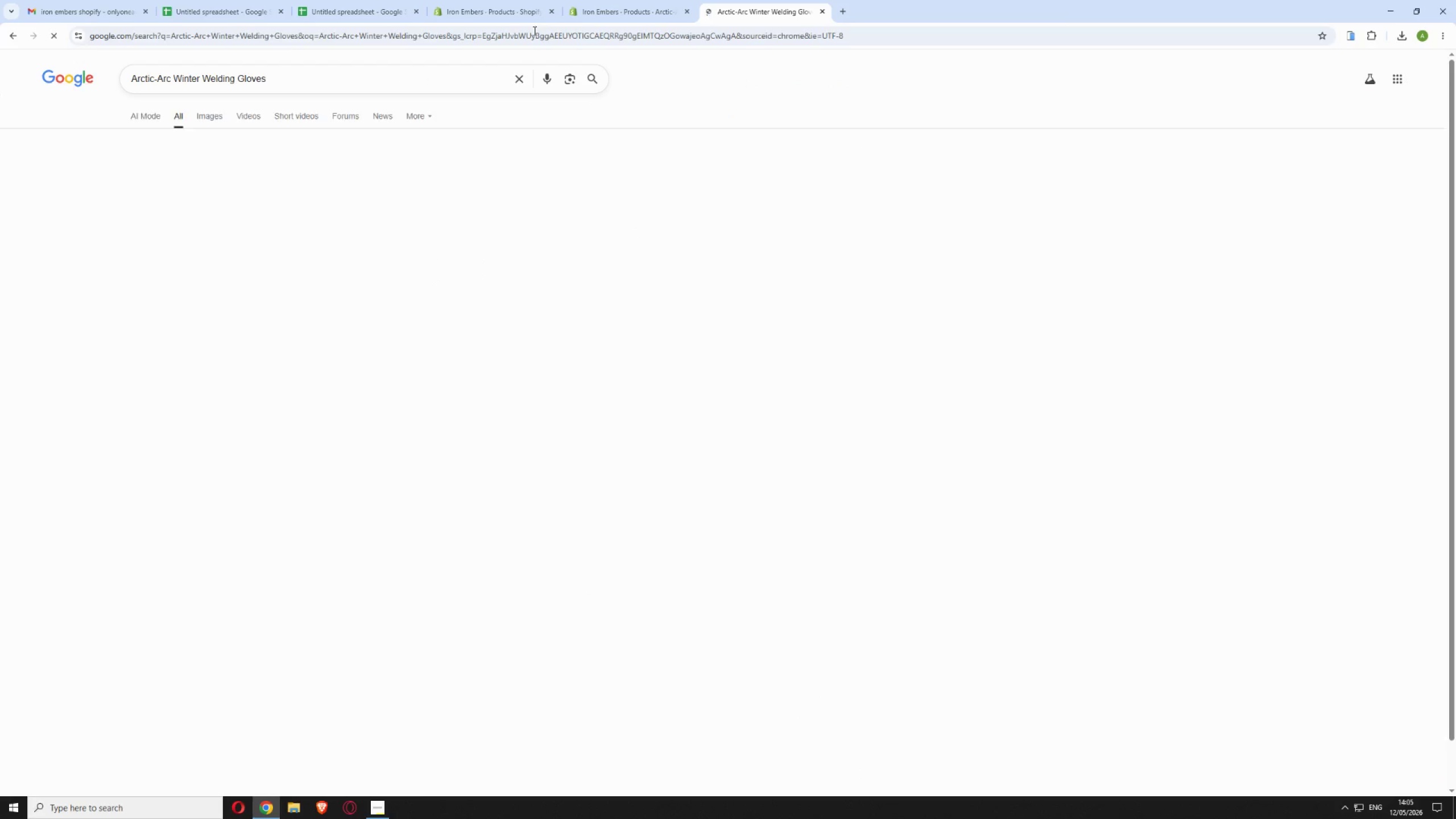 
left_click([225, 114])
 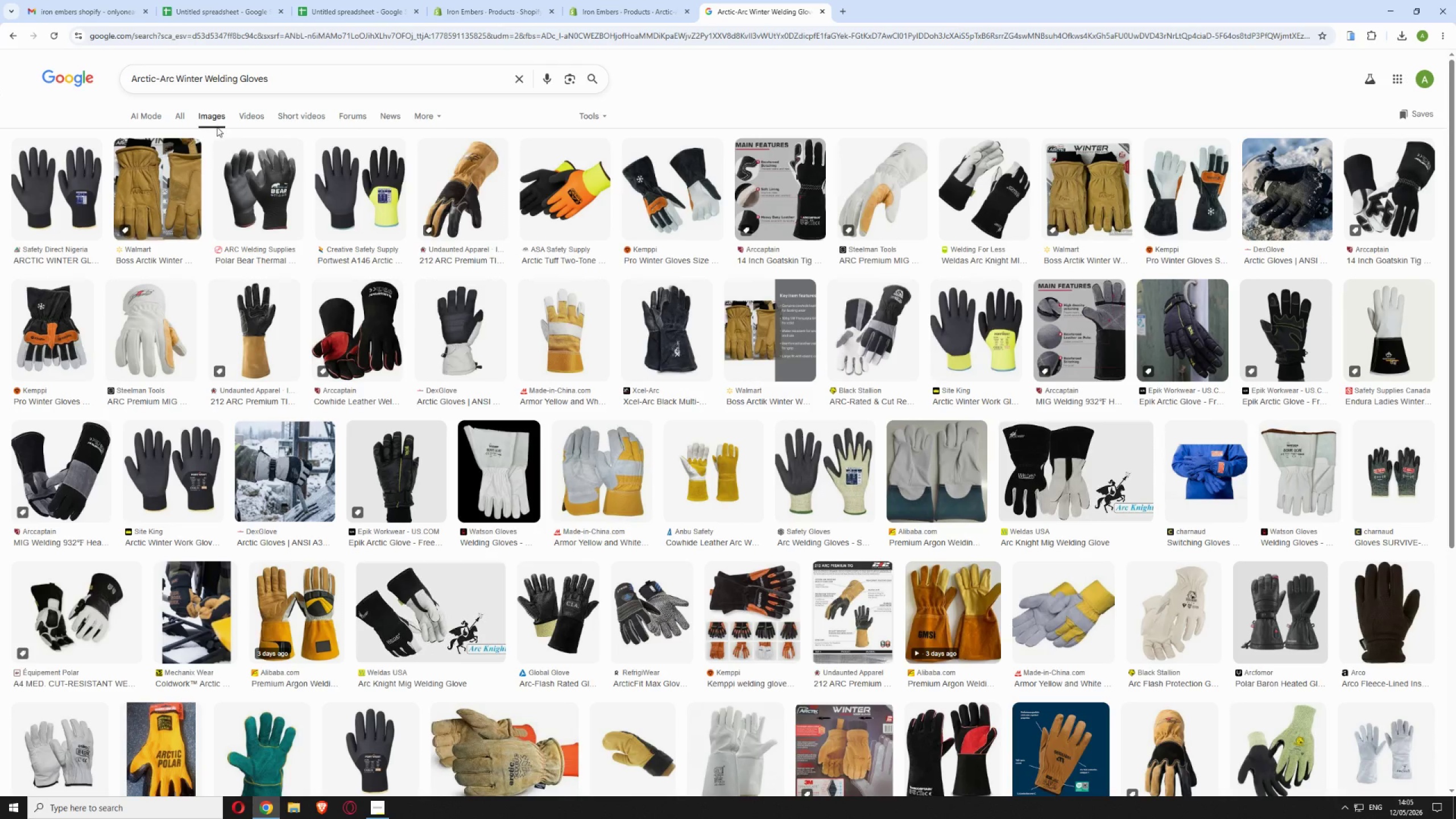 
wait(8.34)
 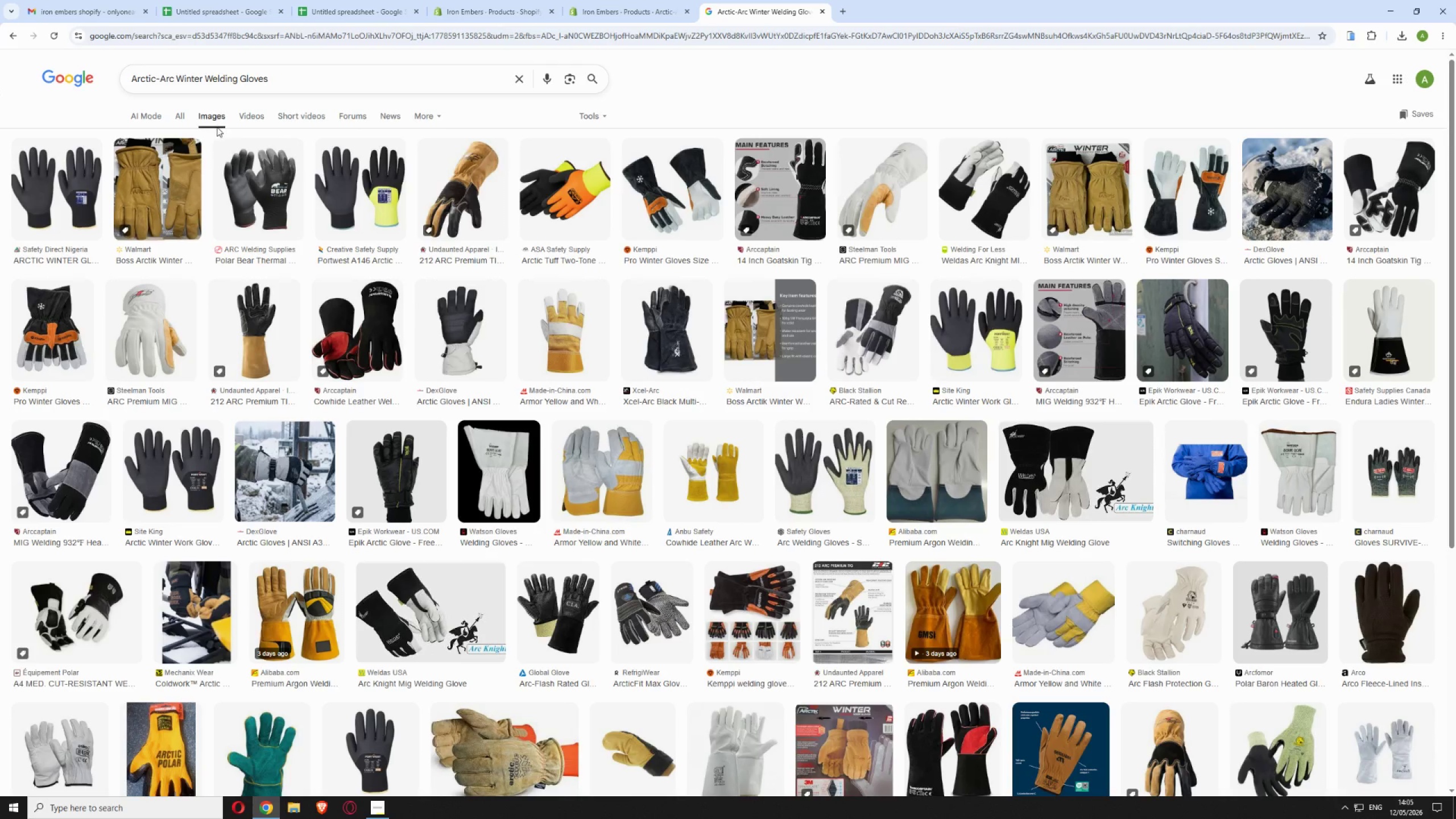 
left_click([1093, 195])
 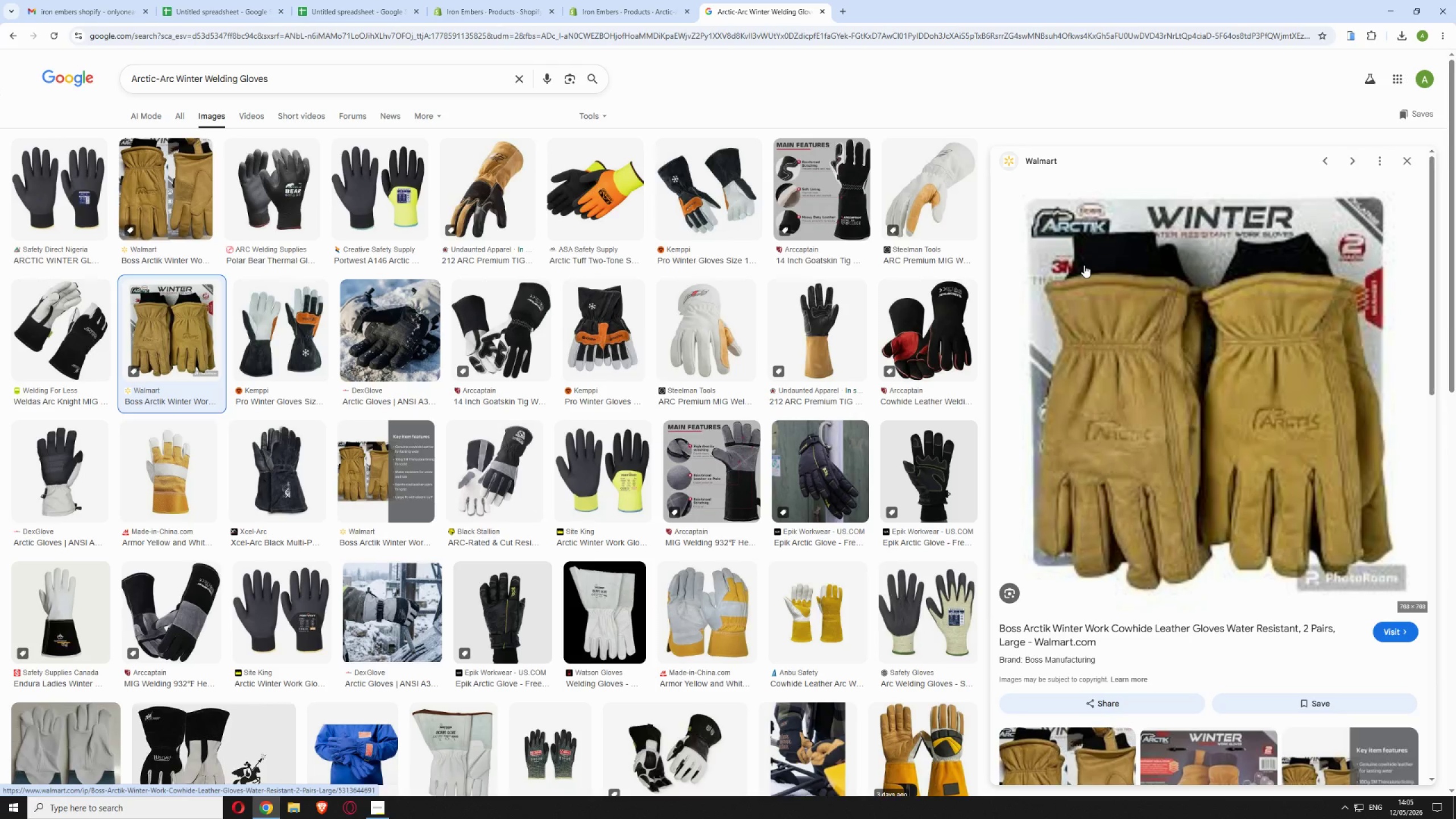 
wait(10.16)
 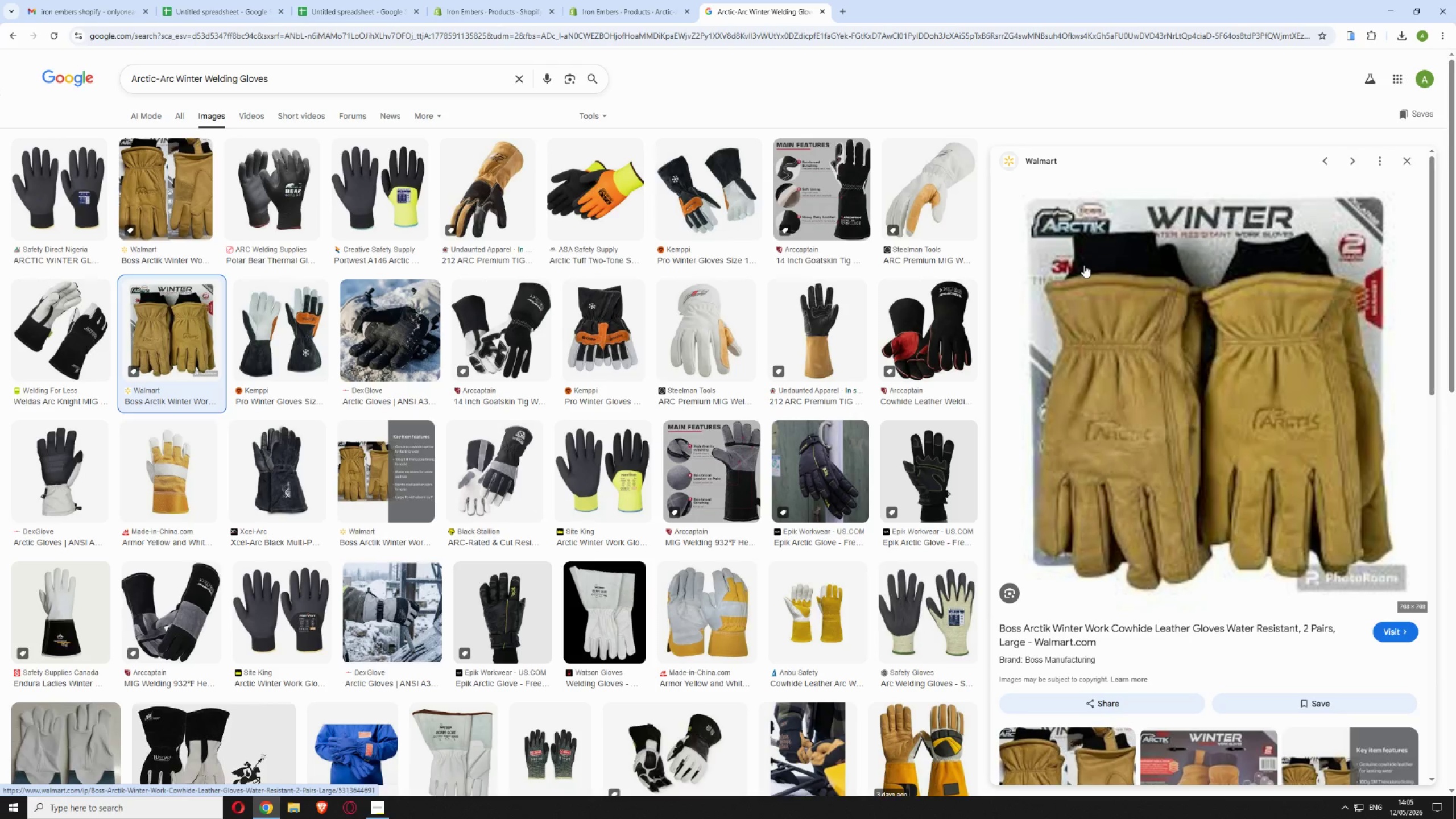 
right_click([1170, 366])
 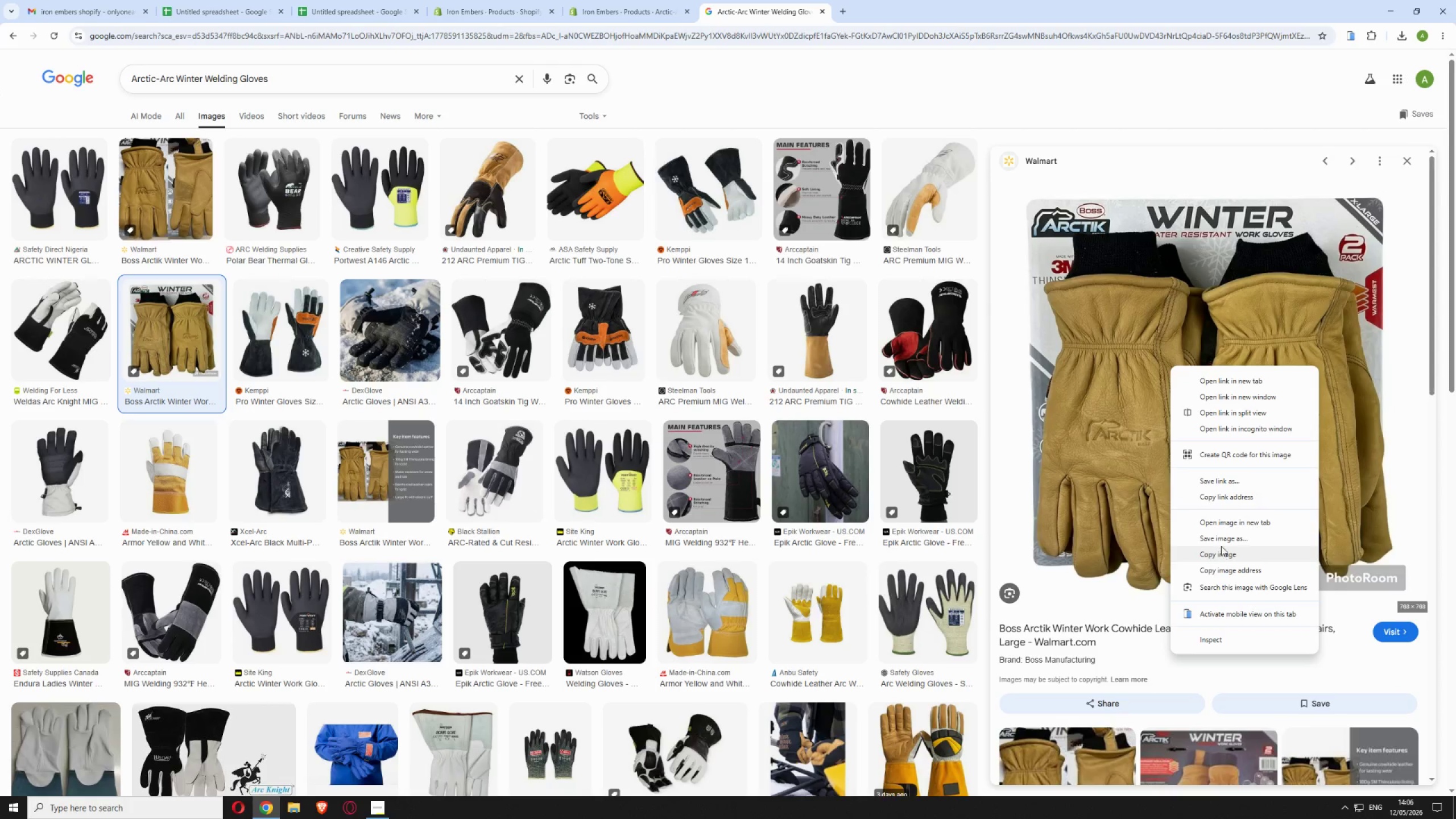 
left_click([1220, 533])
 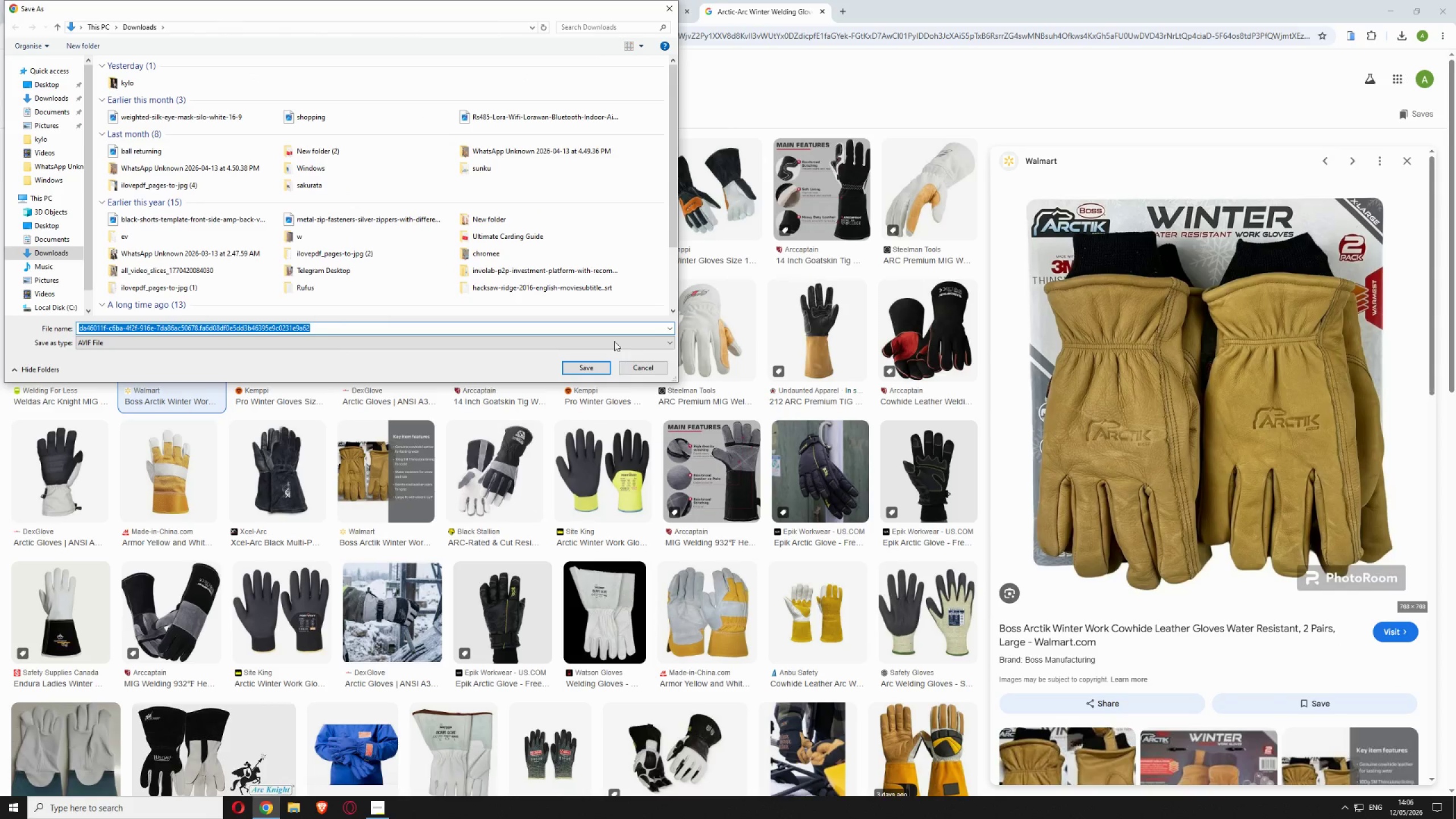 
left_click([581, 367])
 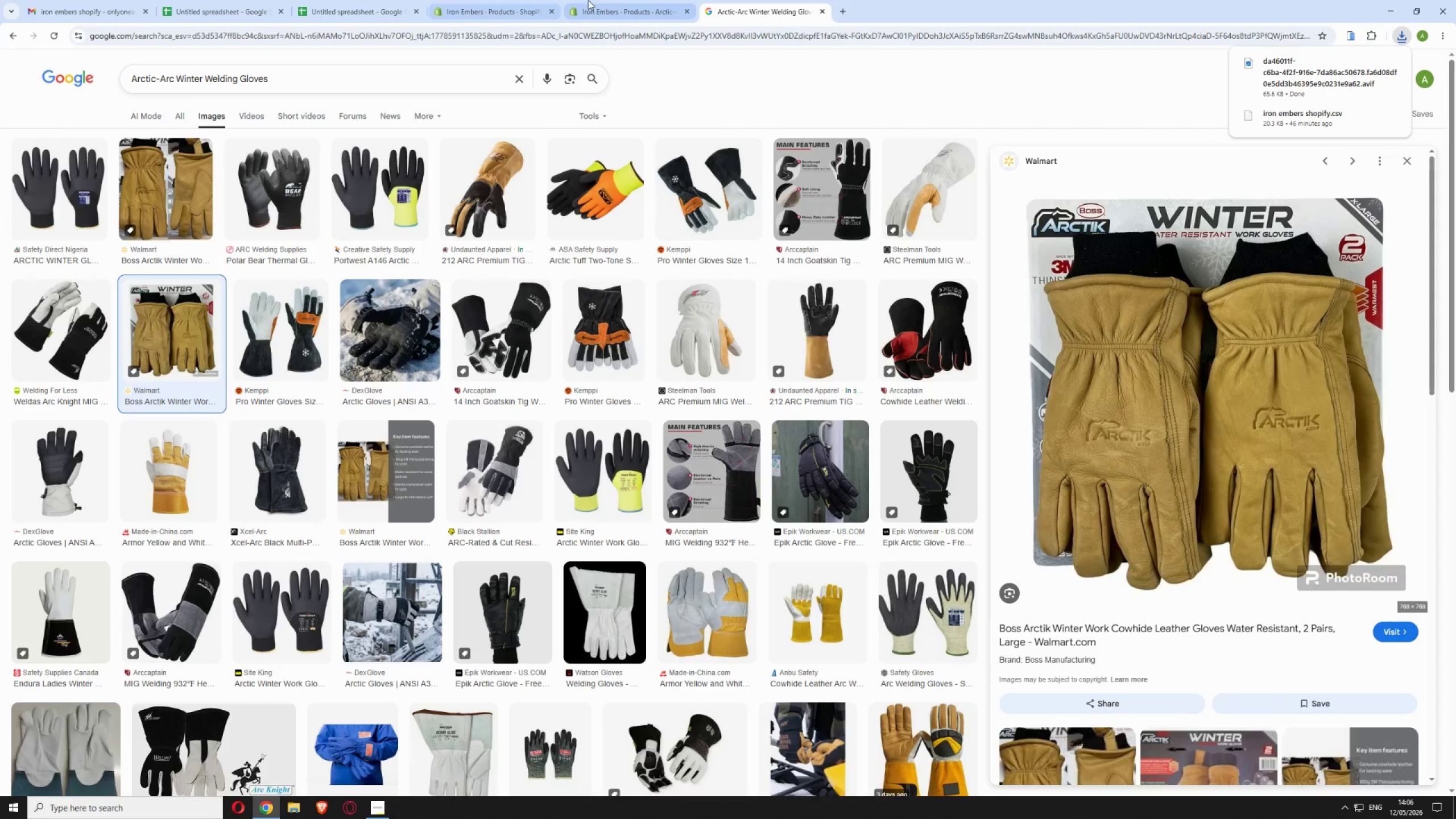 
left_click([601, 12])
 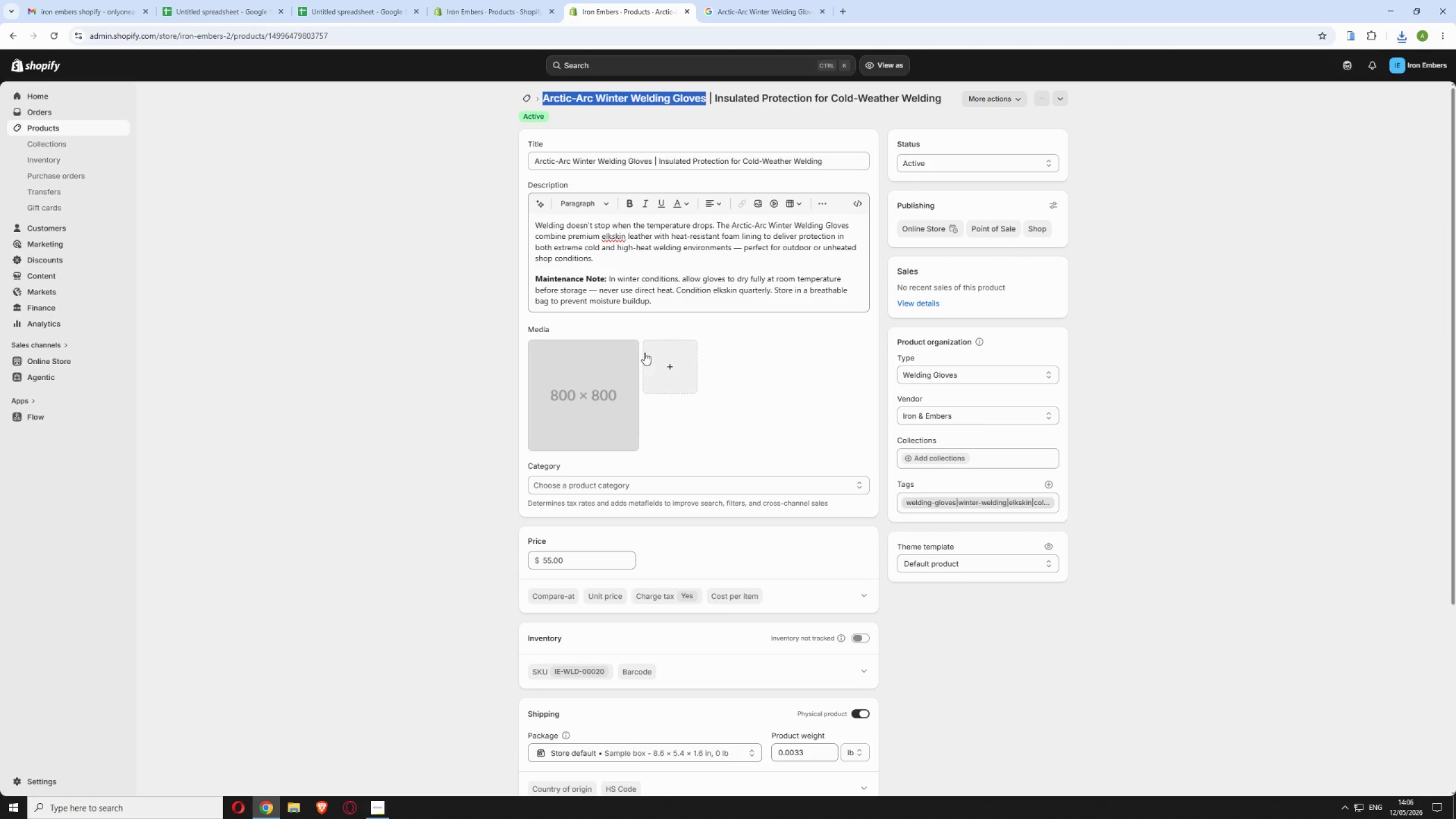 
left_click([679, 365])
 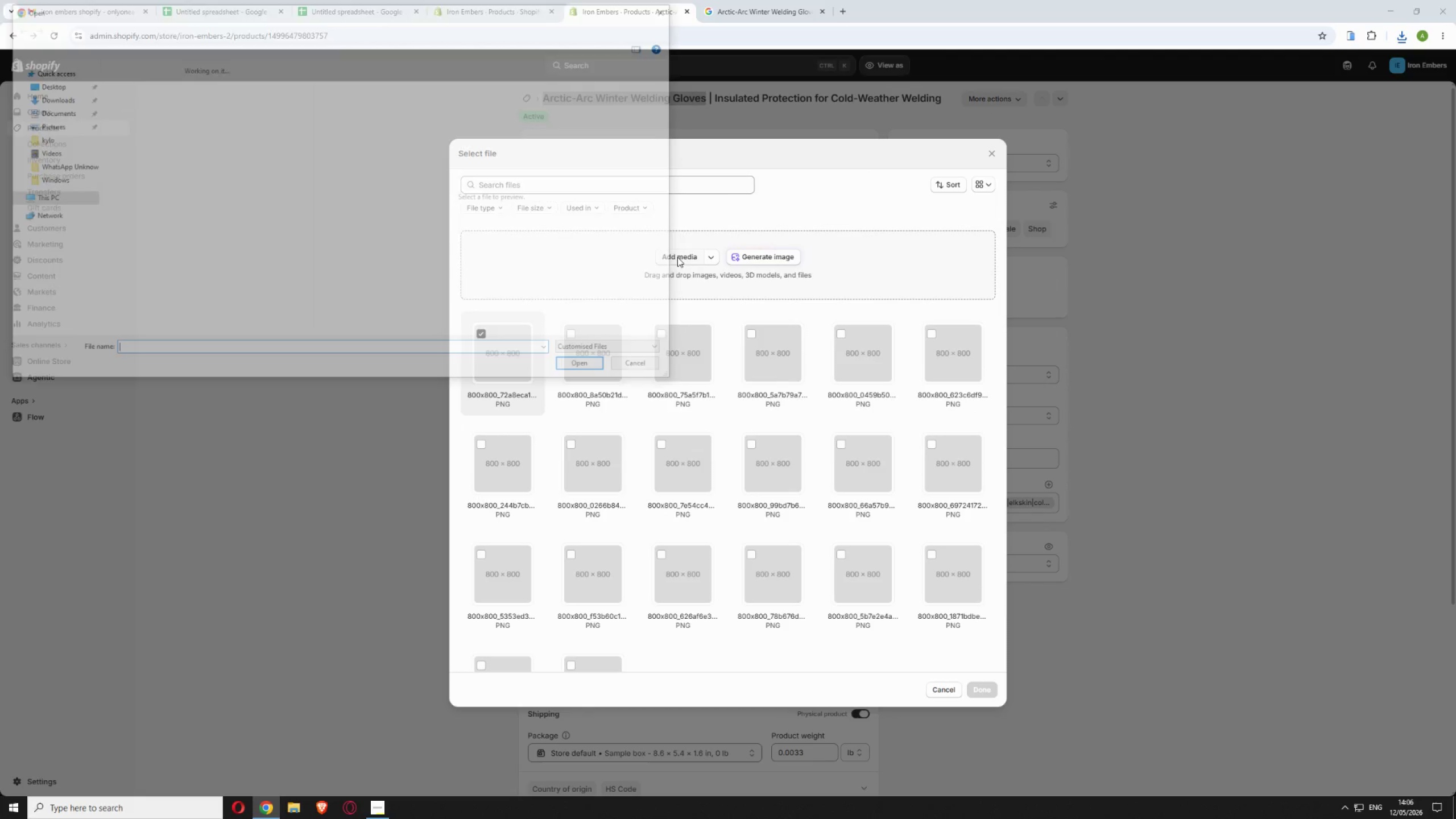 
left_click([150, 83])
 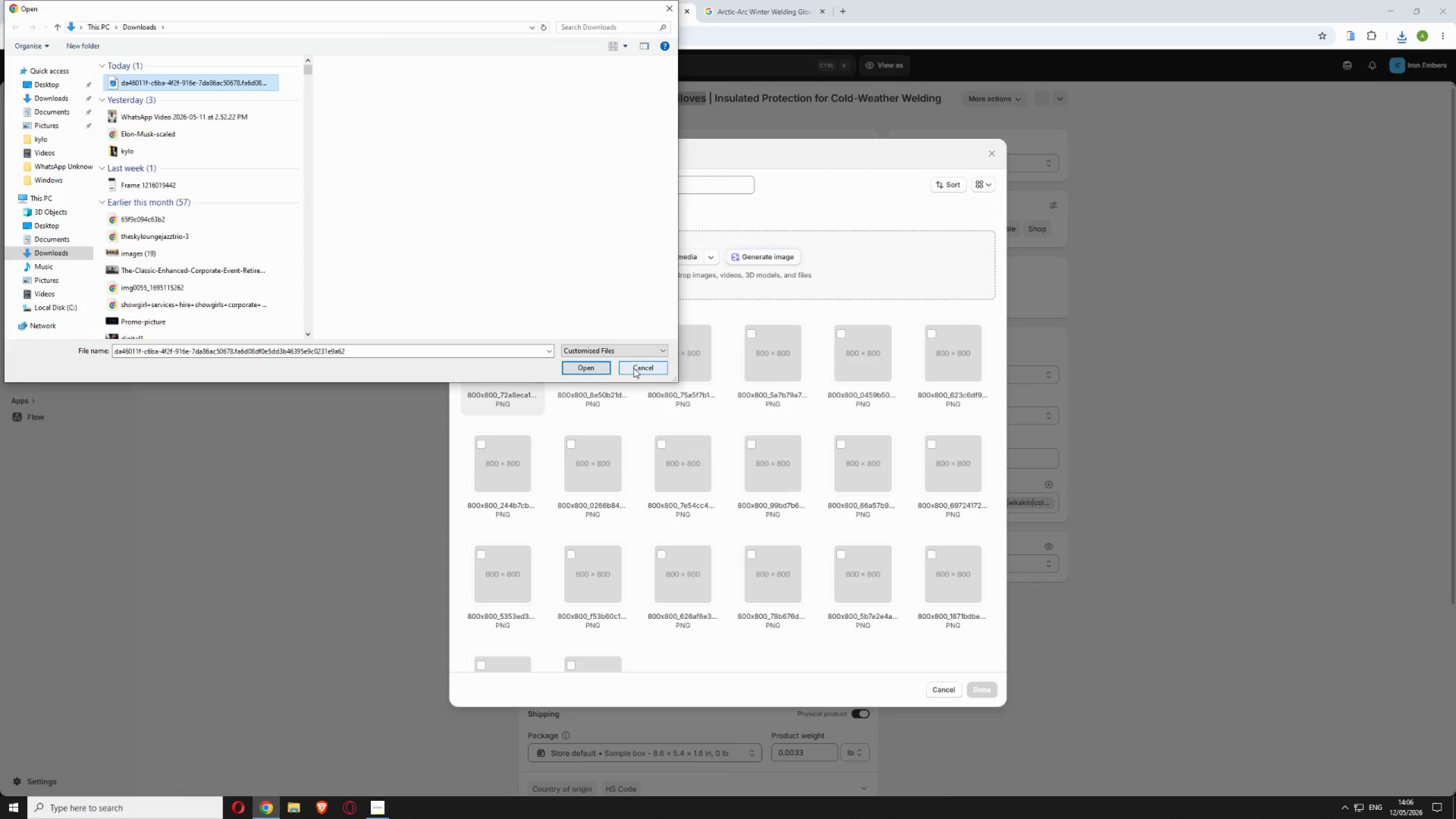 
left_click([585, 364])
 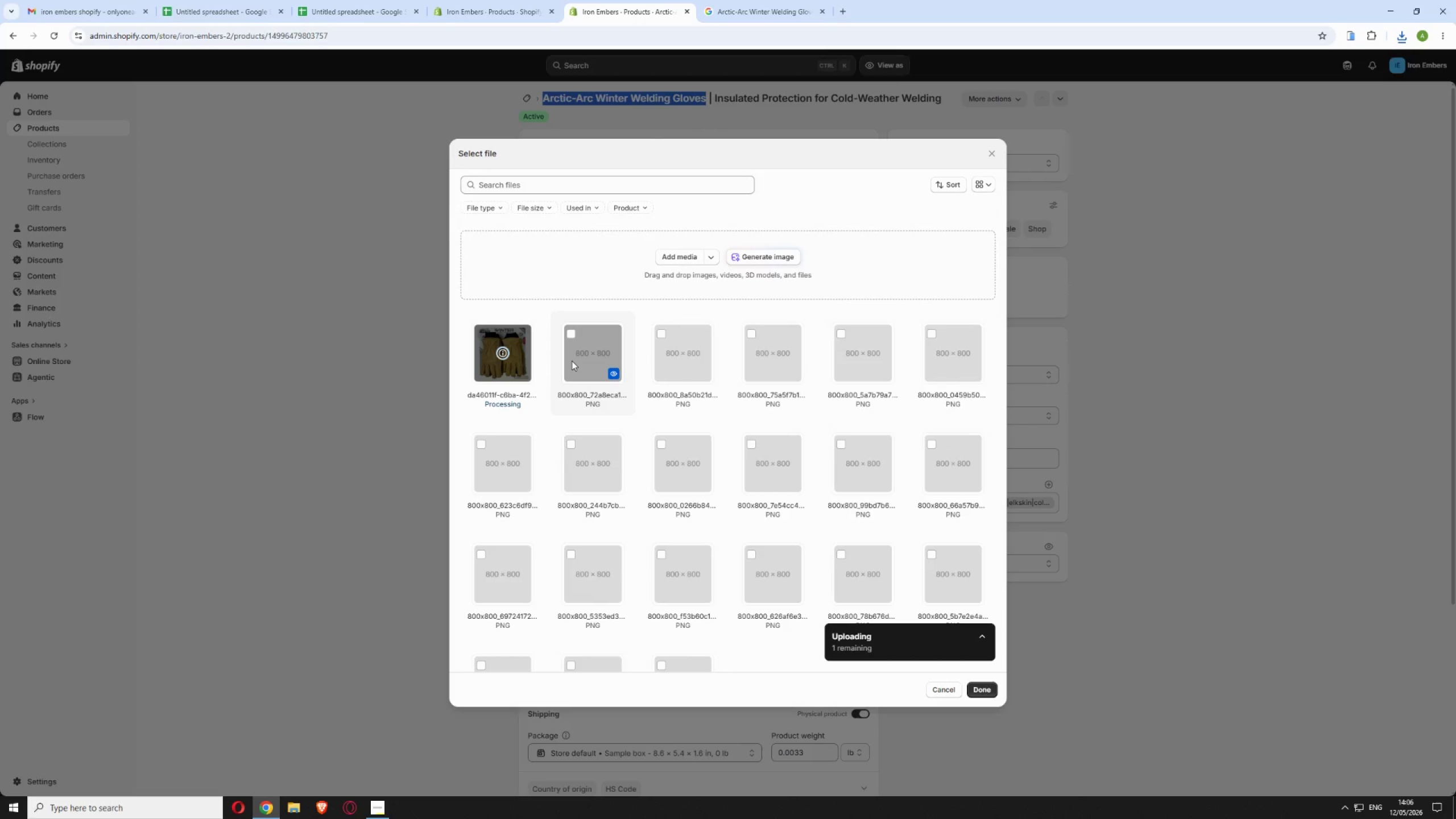 
wait(6.64)
 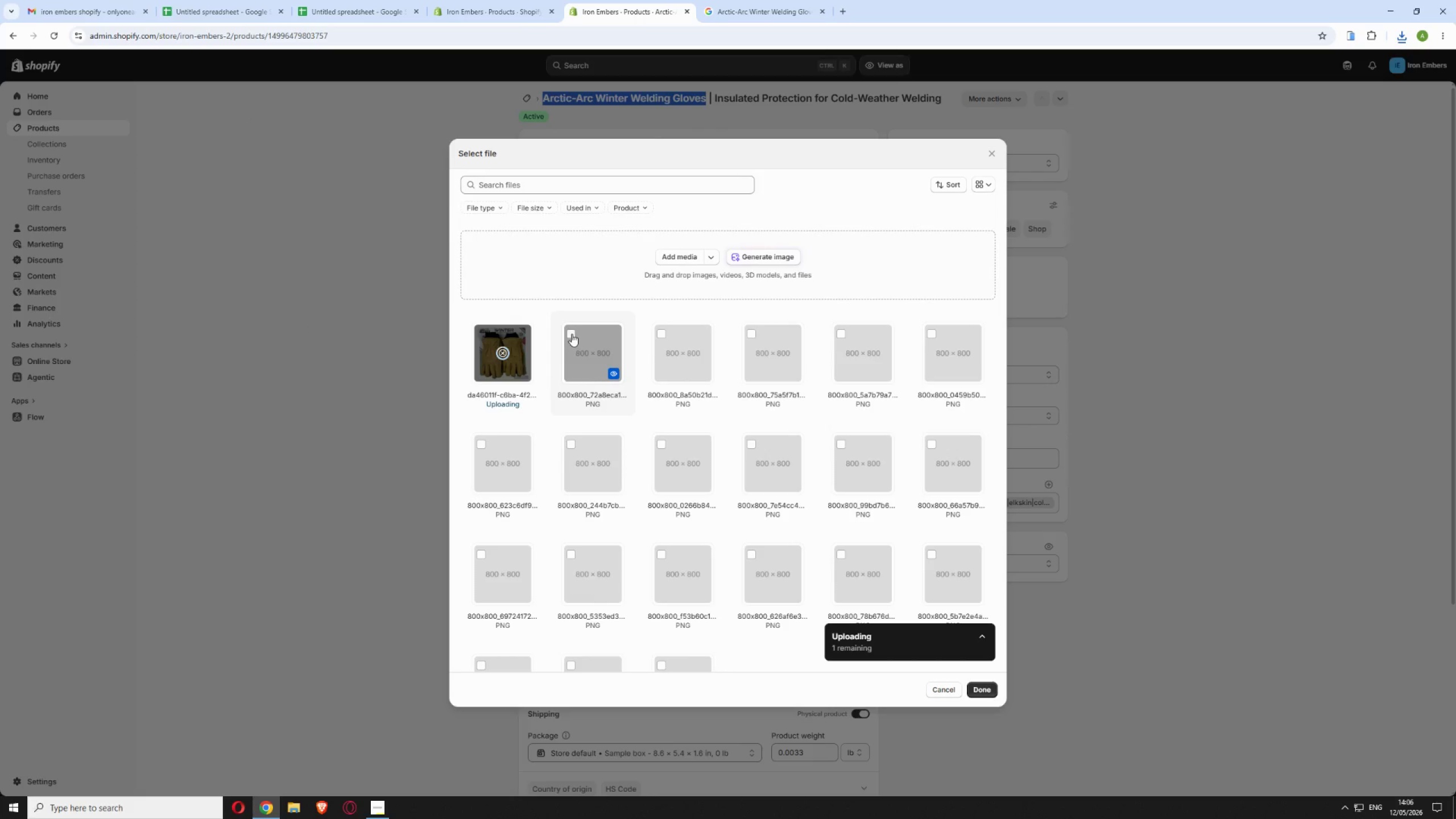 
left_click([981, 689])
 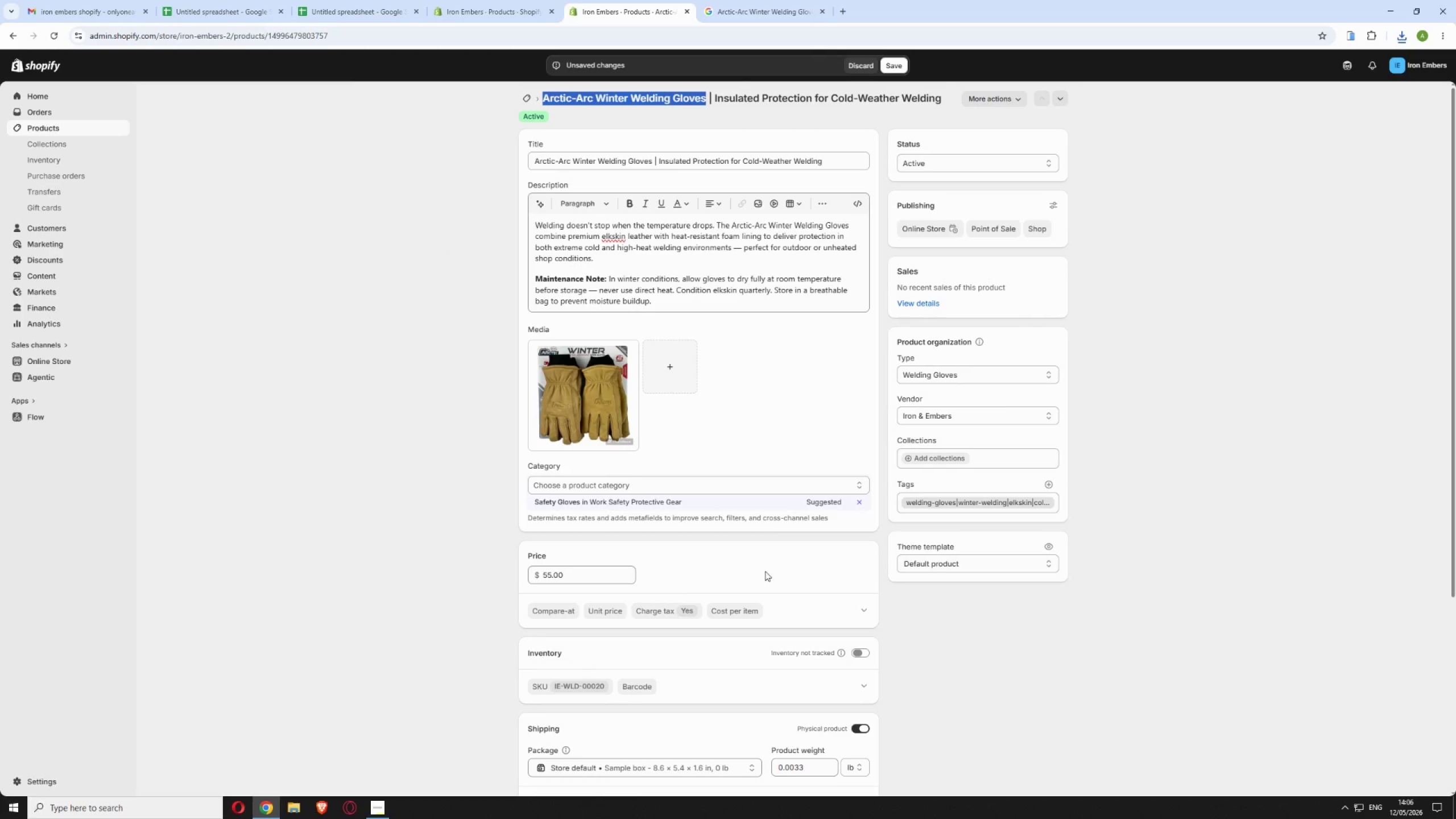 
left_click([886, 61])
 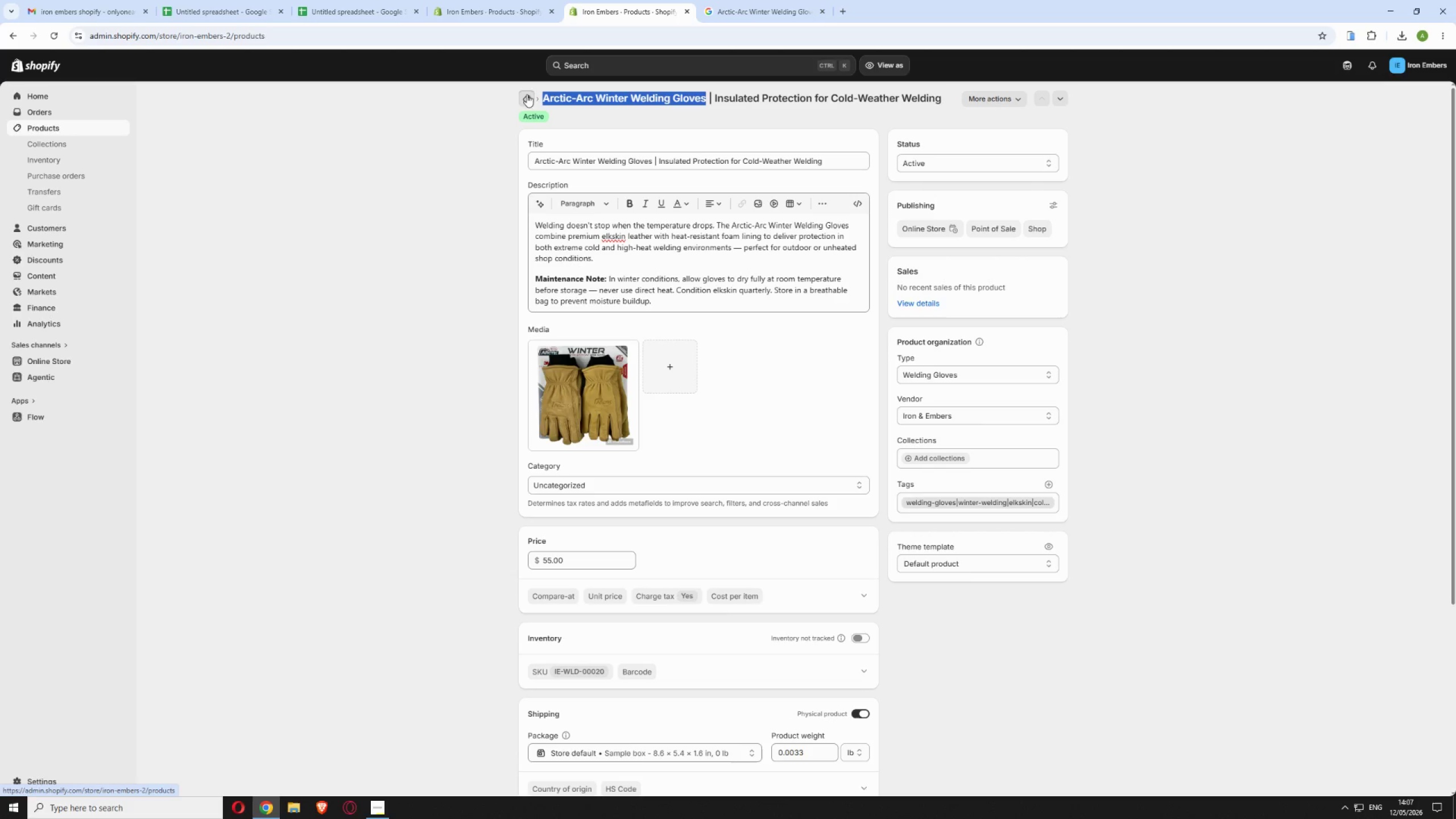 
wait(64.95)
 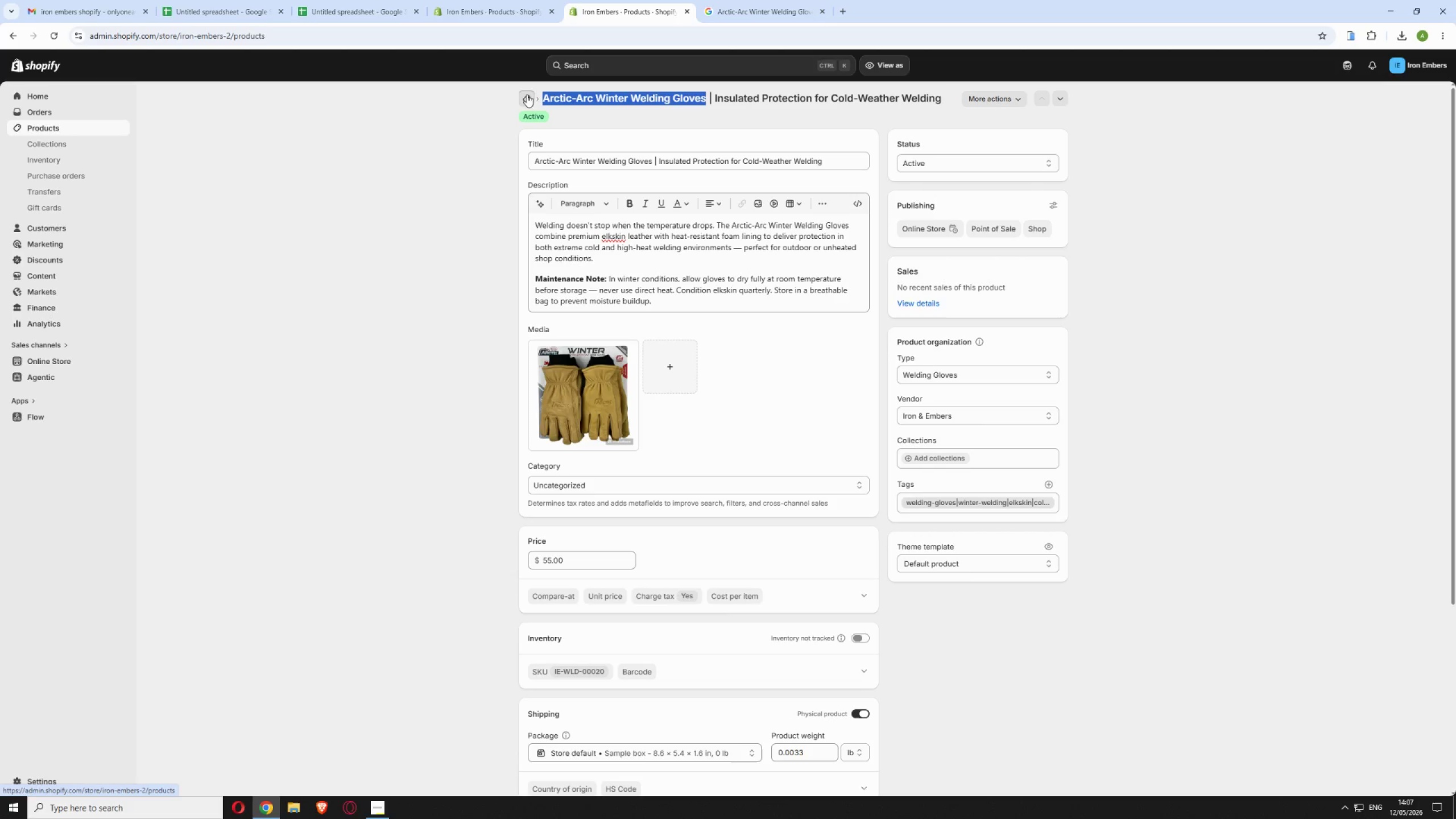 
mouse_move([468, 217])
 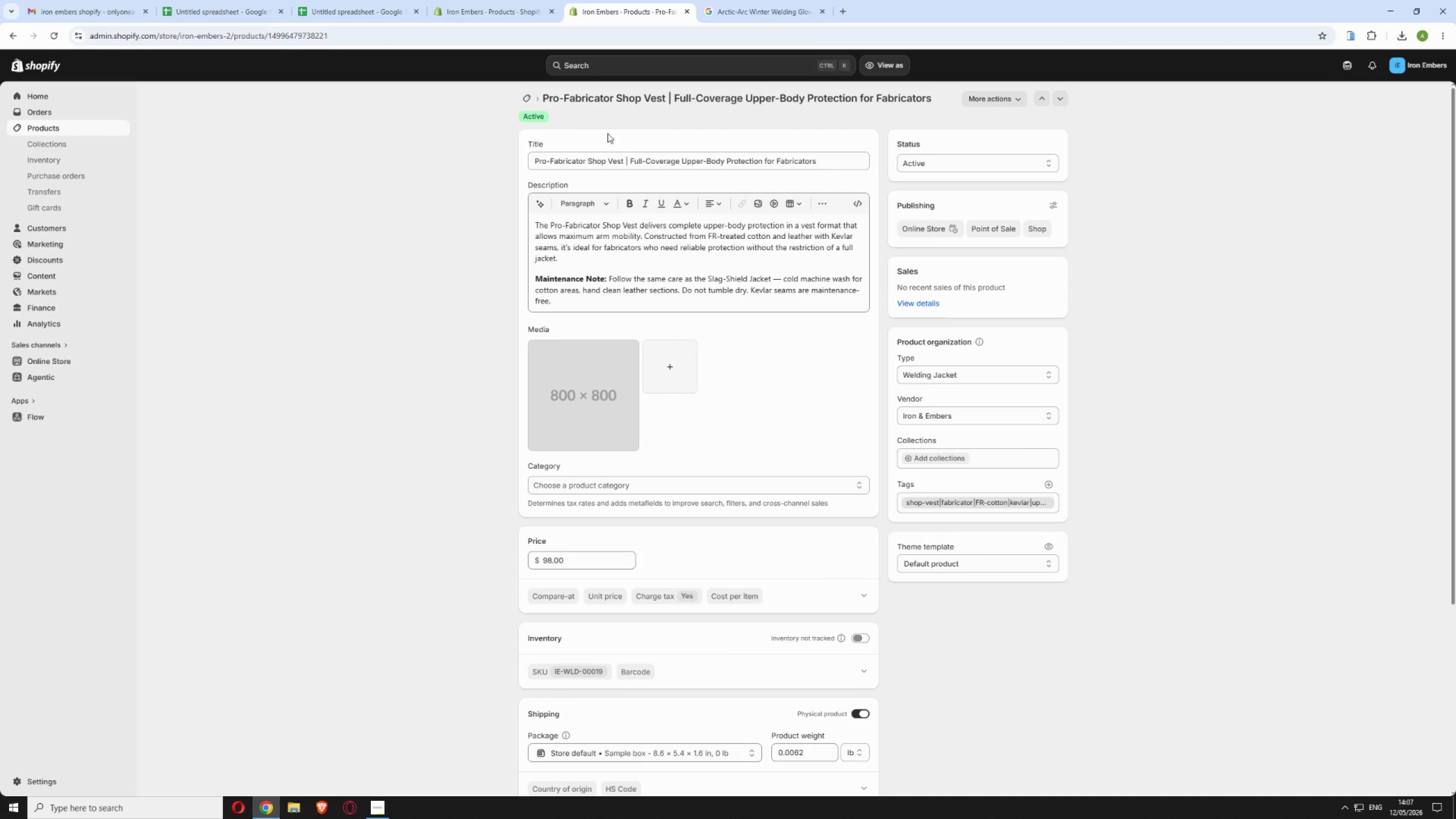 
left_click_drag(start_coordinate=[667, 97], to_coordinate=[541, 102])
 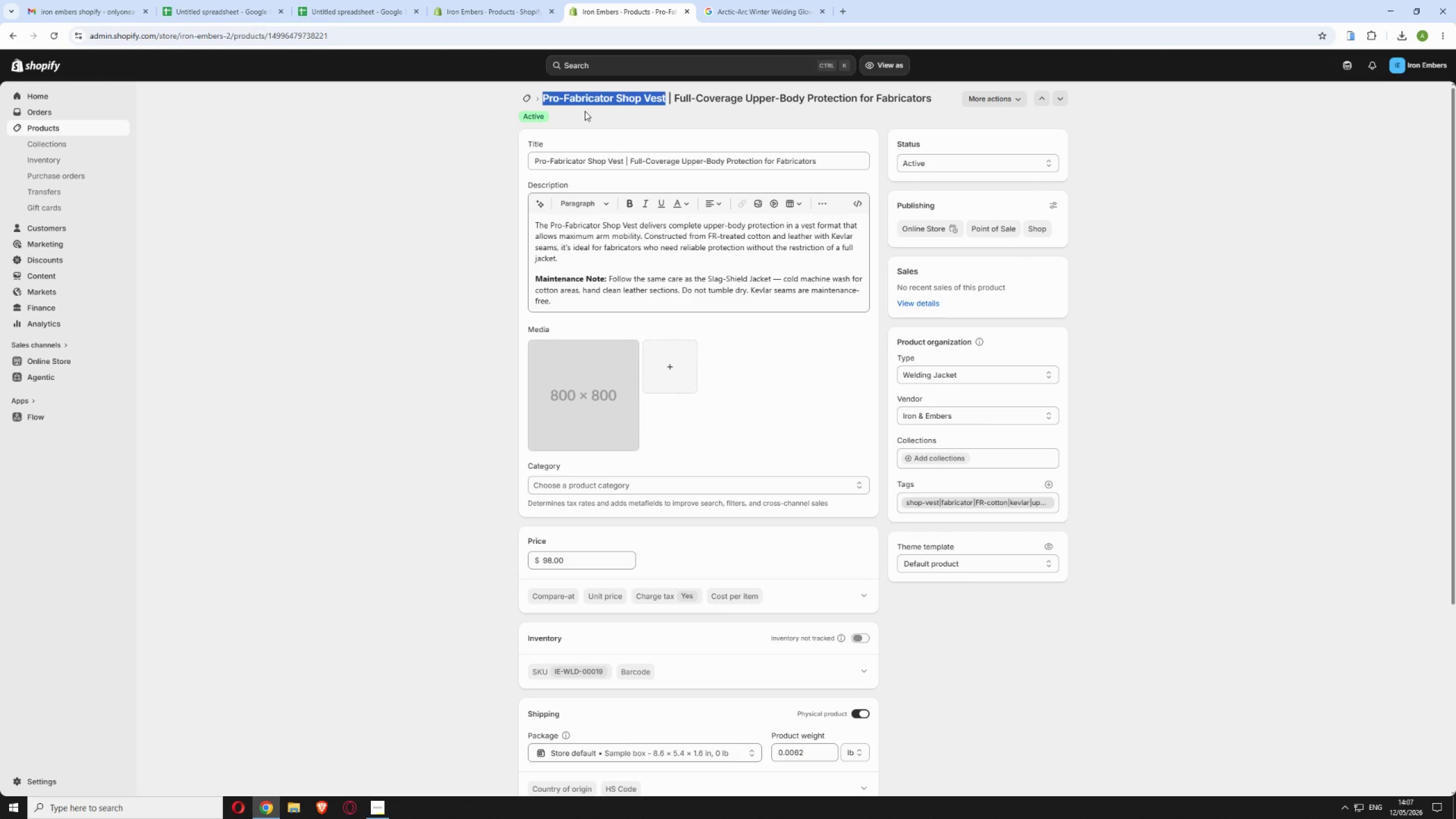 
left_click([764, 6])
 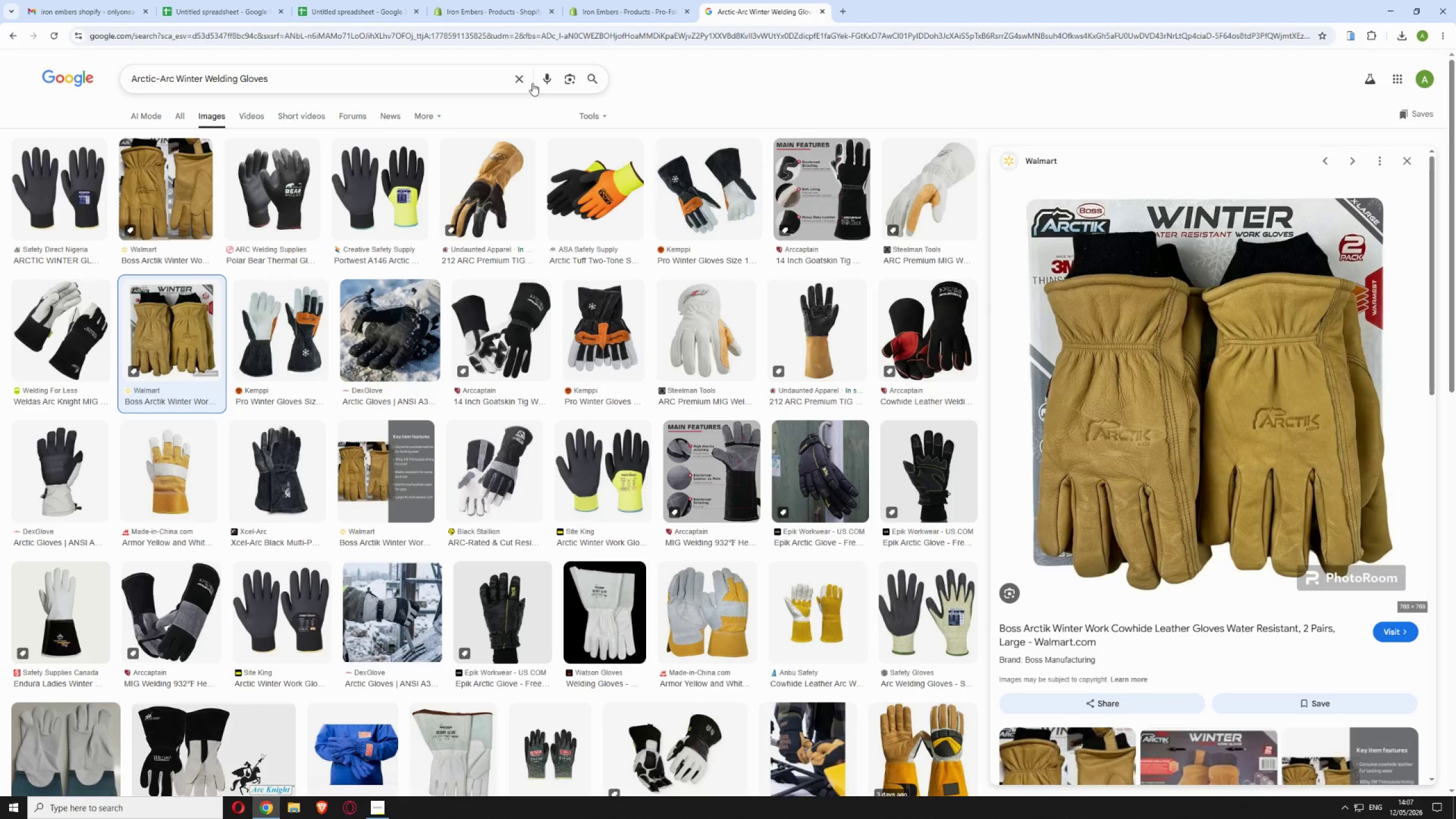 
left_click([520, 77])
 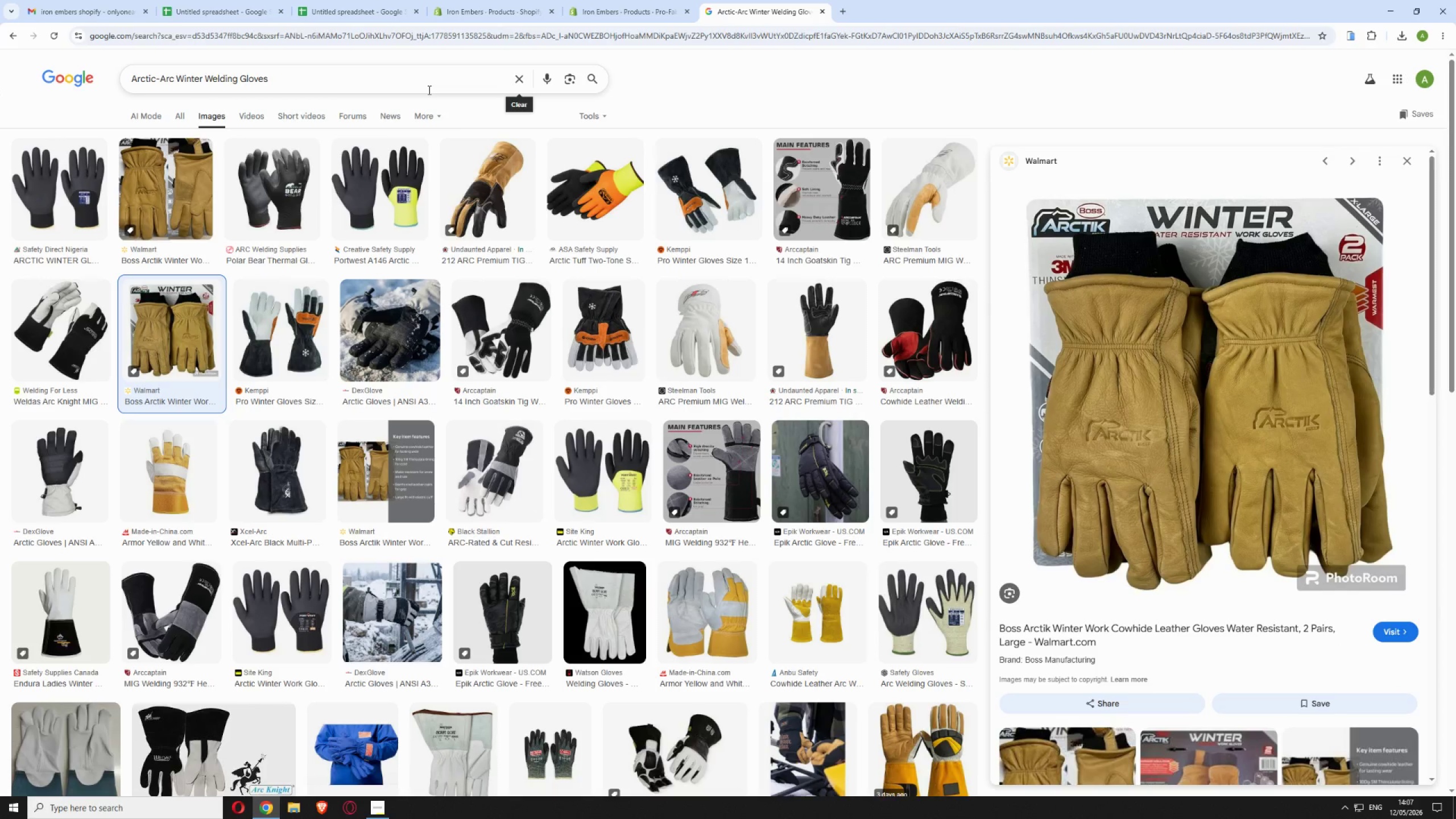 
right_click([428, 90])
 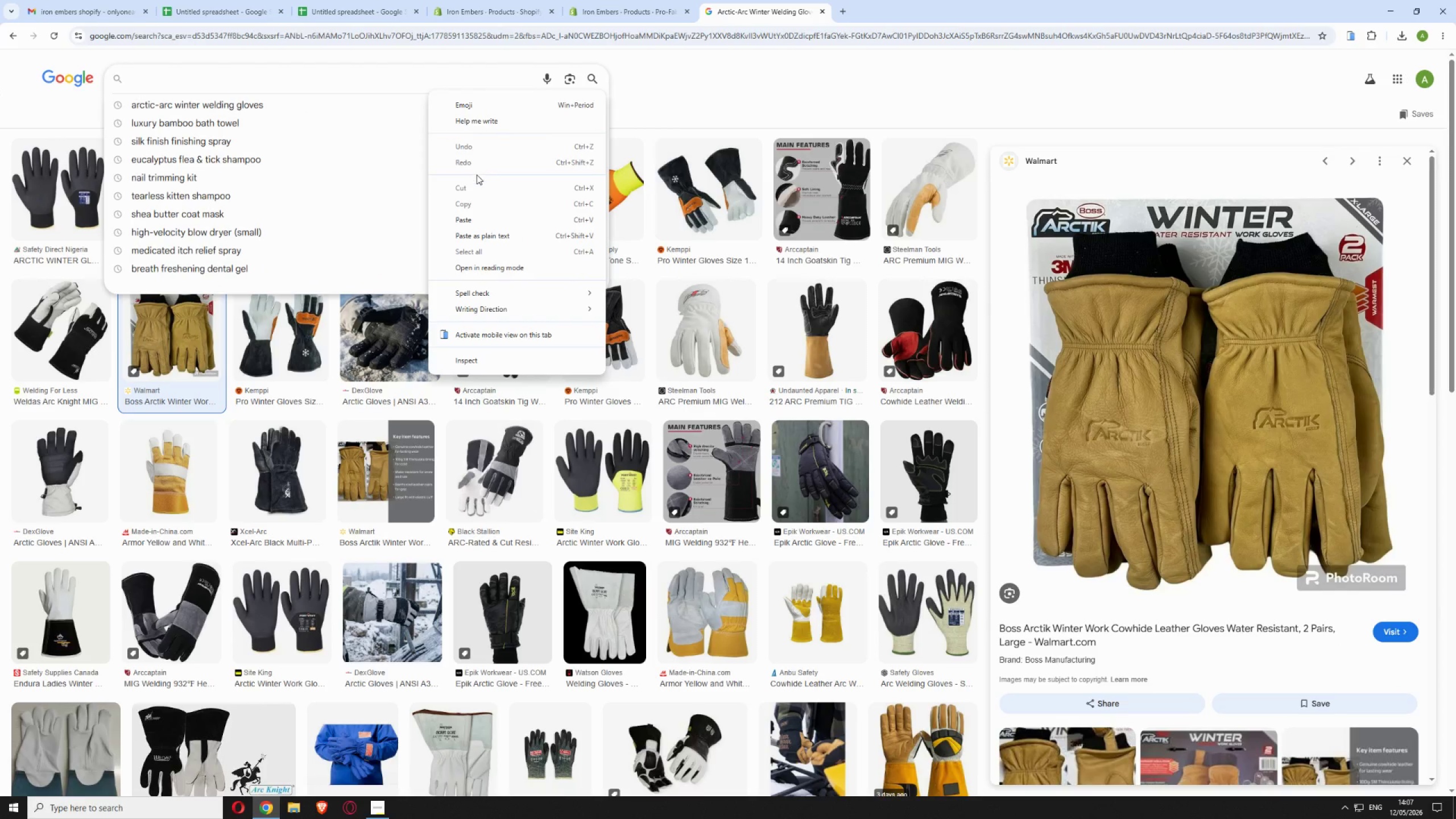 
left_click([470, 223])
 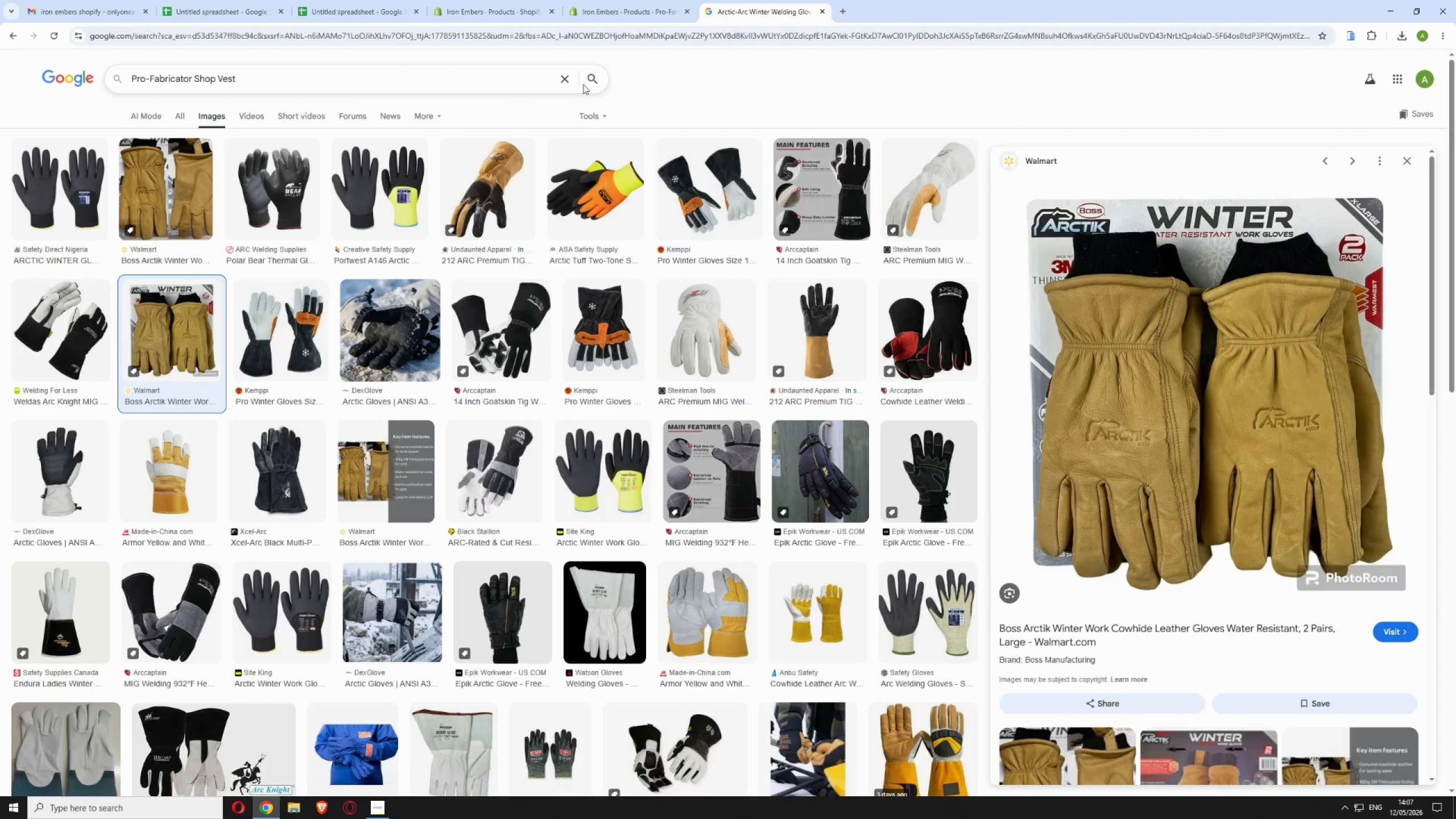 
left_click([589, 81])
 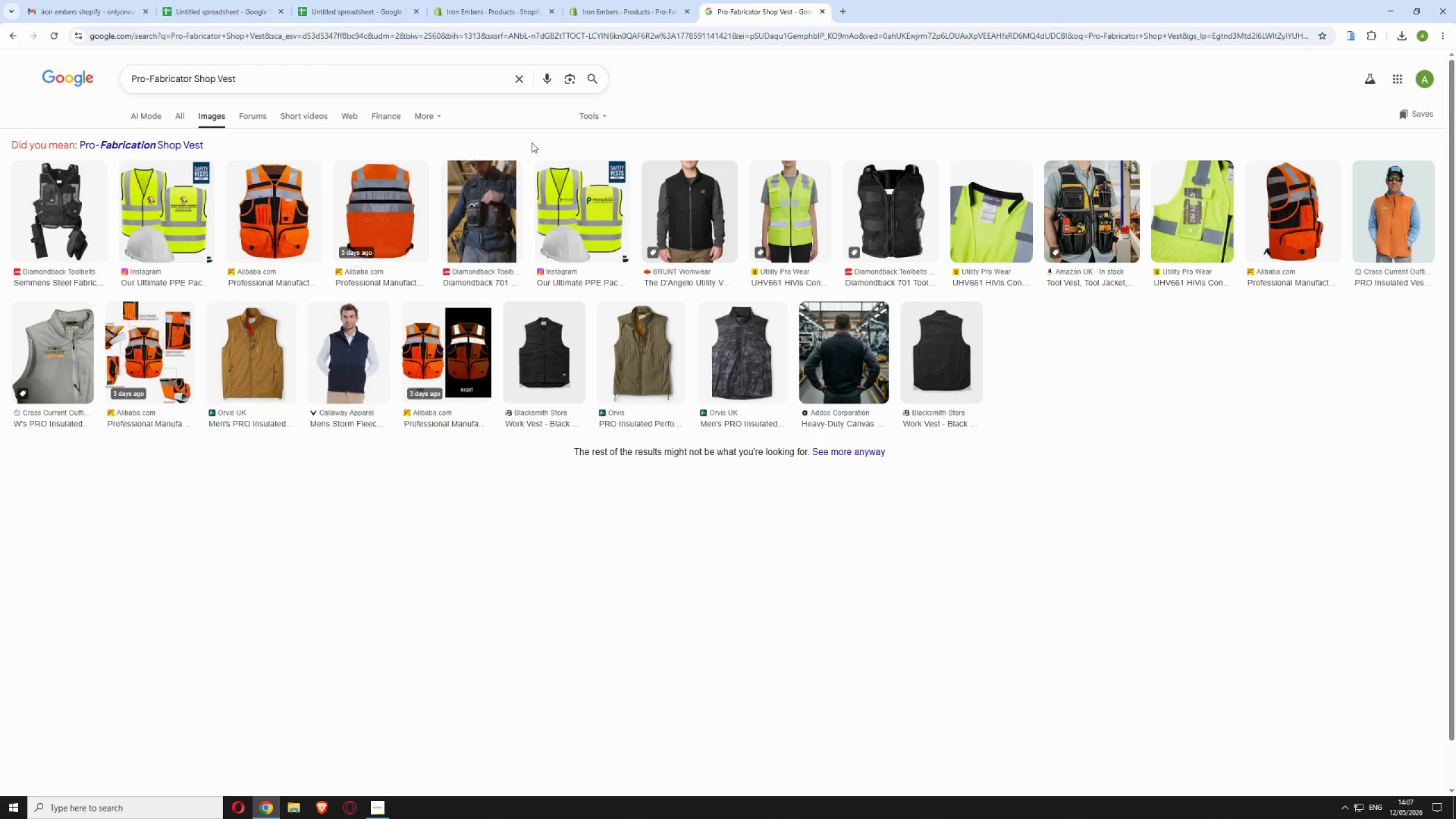 
left_click([262, 207])
 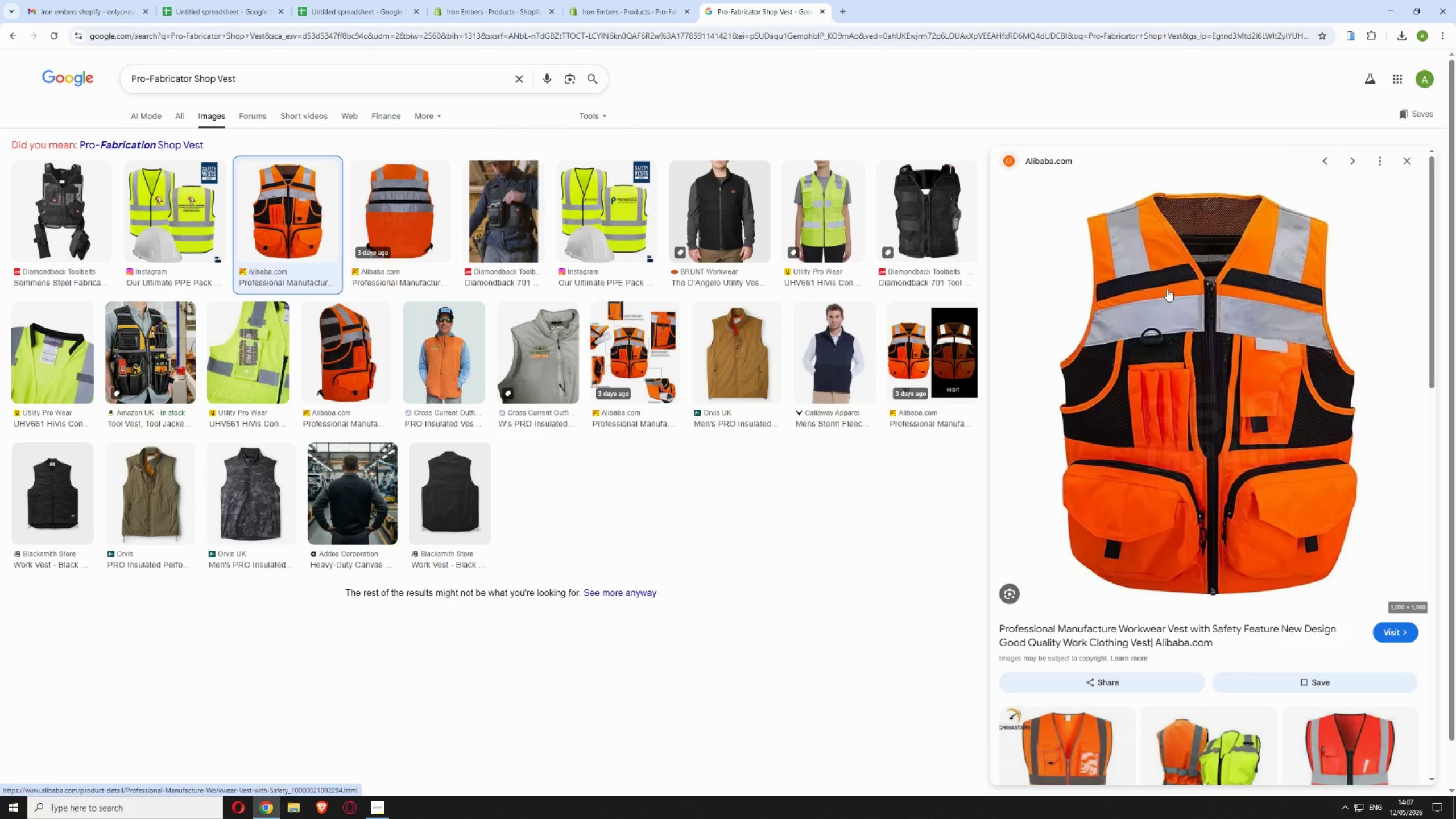 
right_click([1167, 289])
 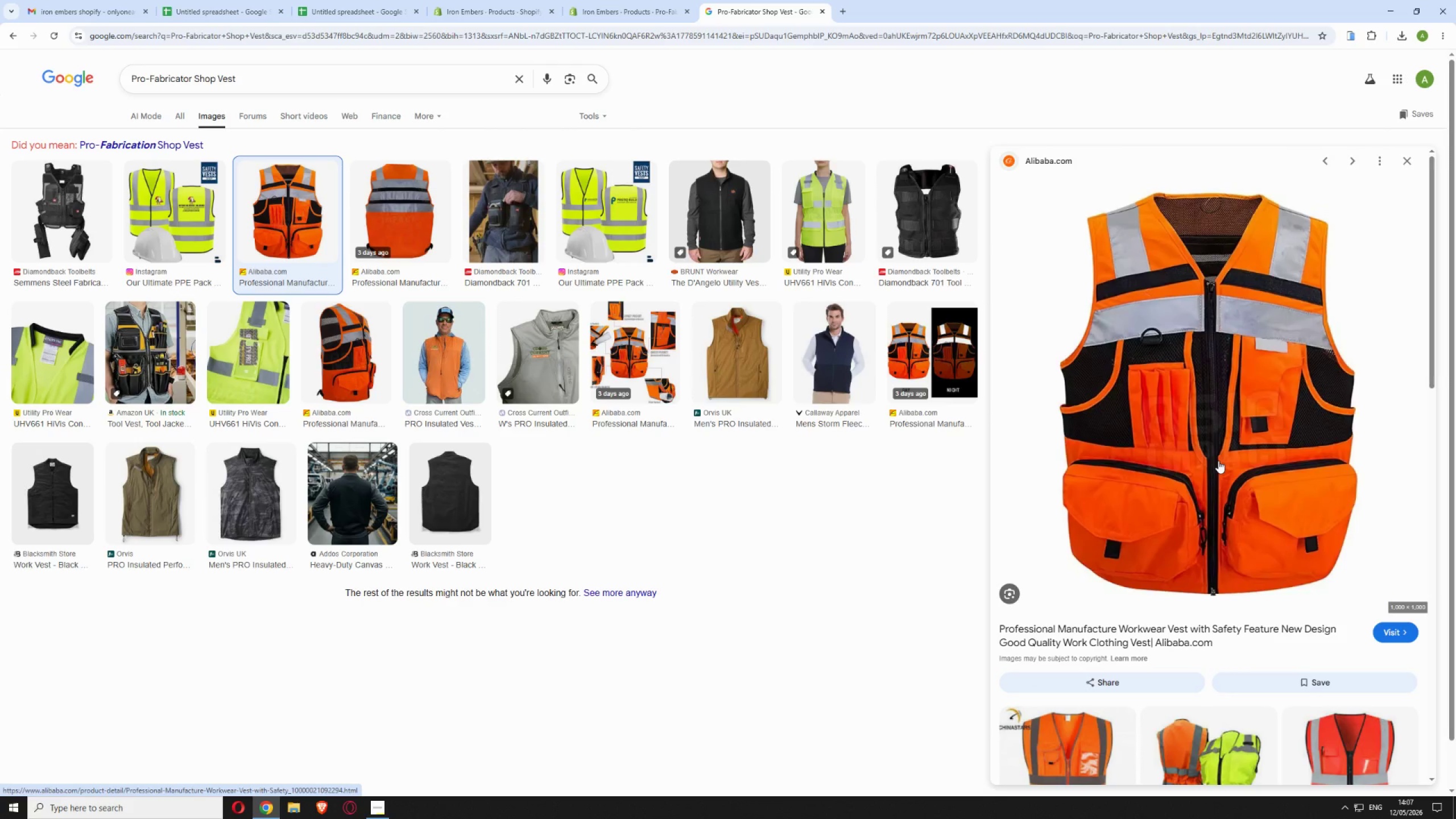 
wait(8.39)
 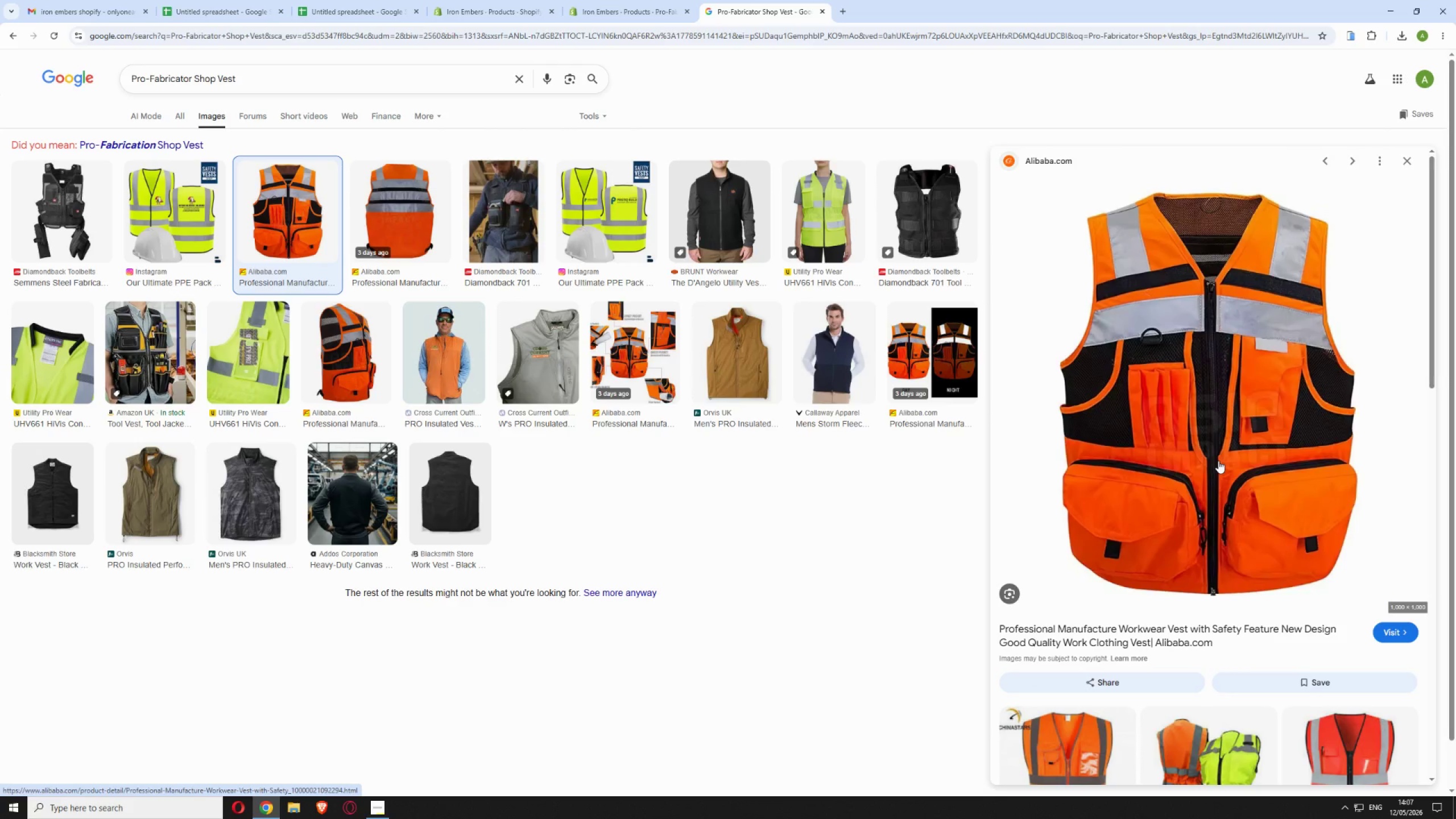 
left_click([592, 368])
 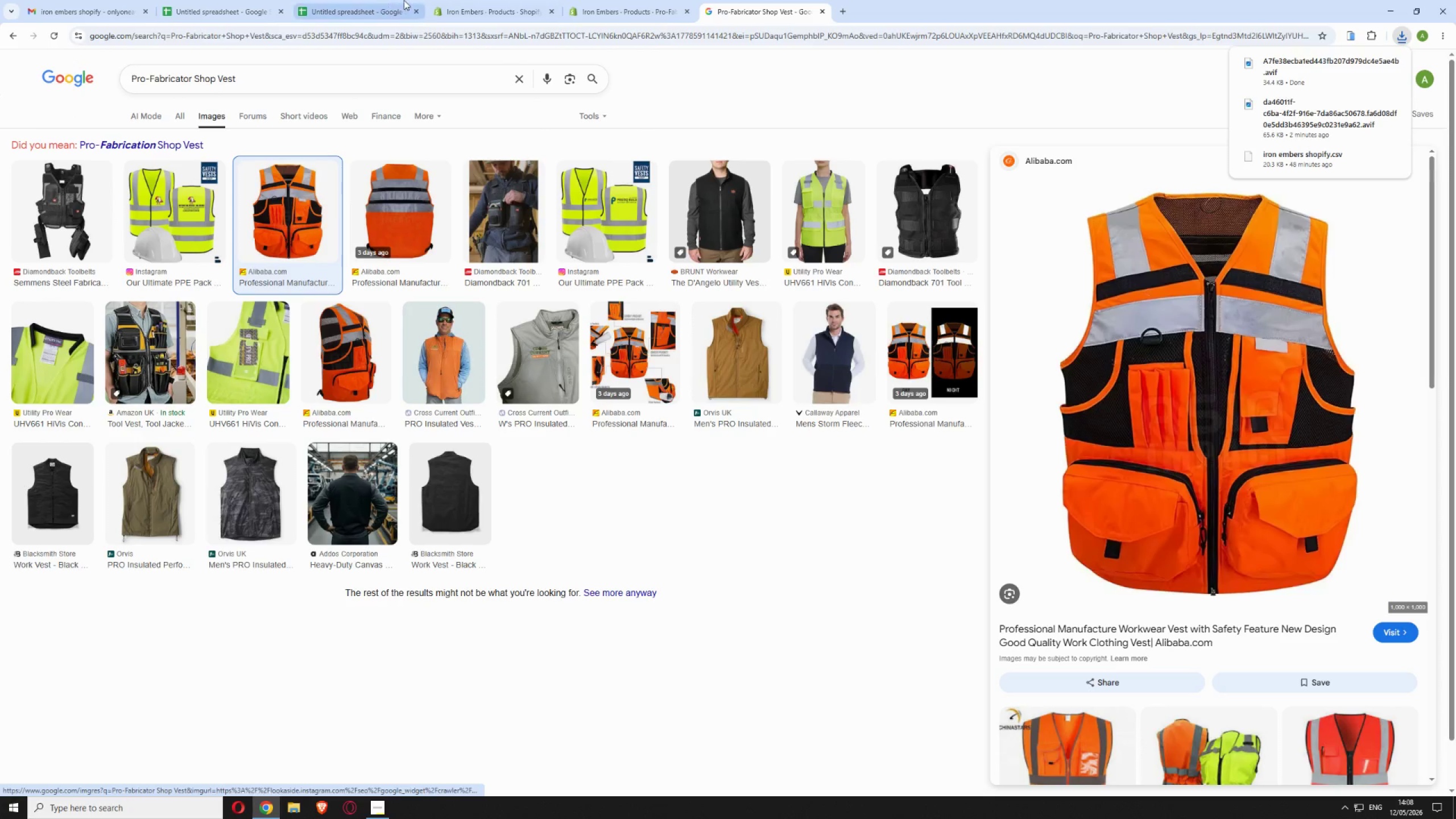 
left_click([604, 6])
 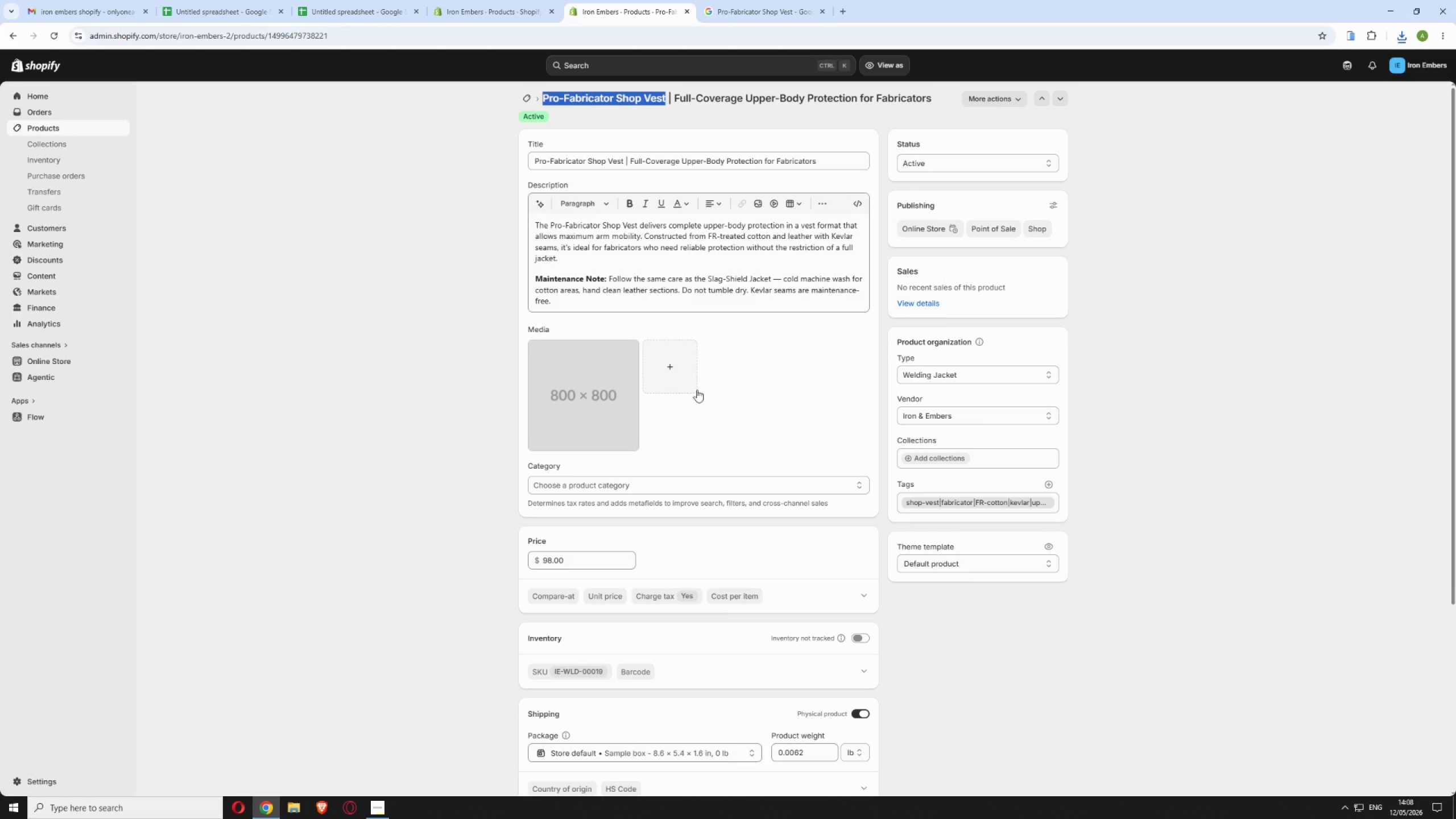 
left_click([676, 363])
 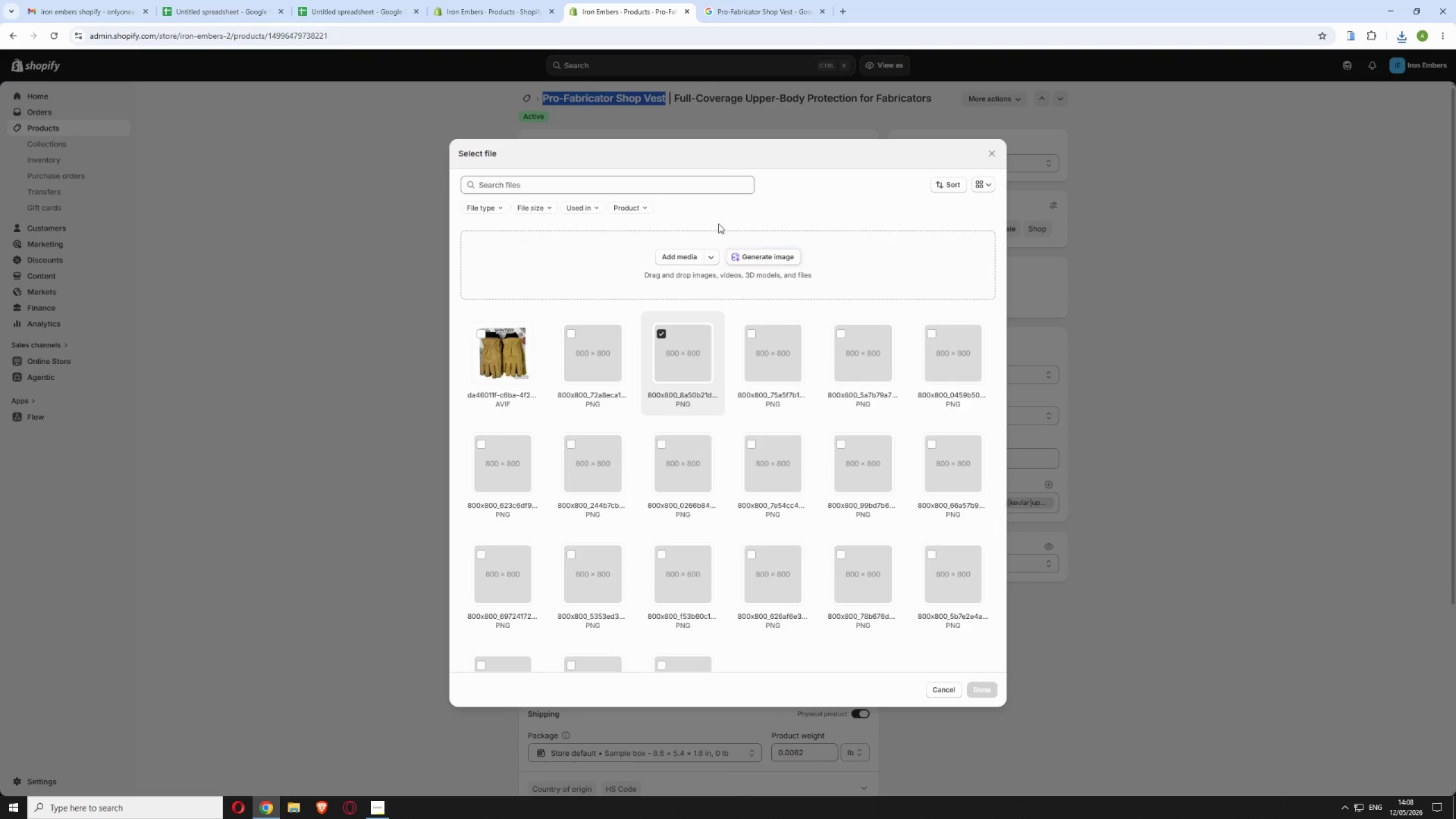 
left_click([671, 253])
 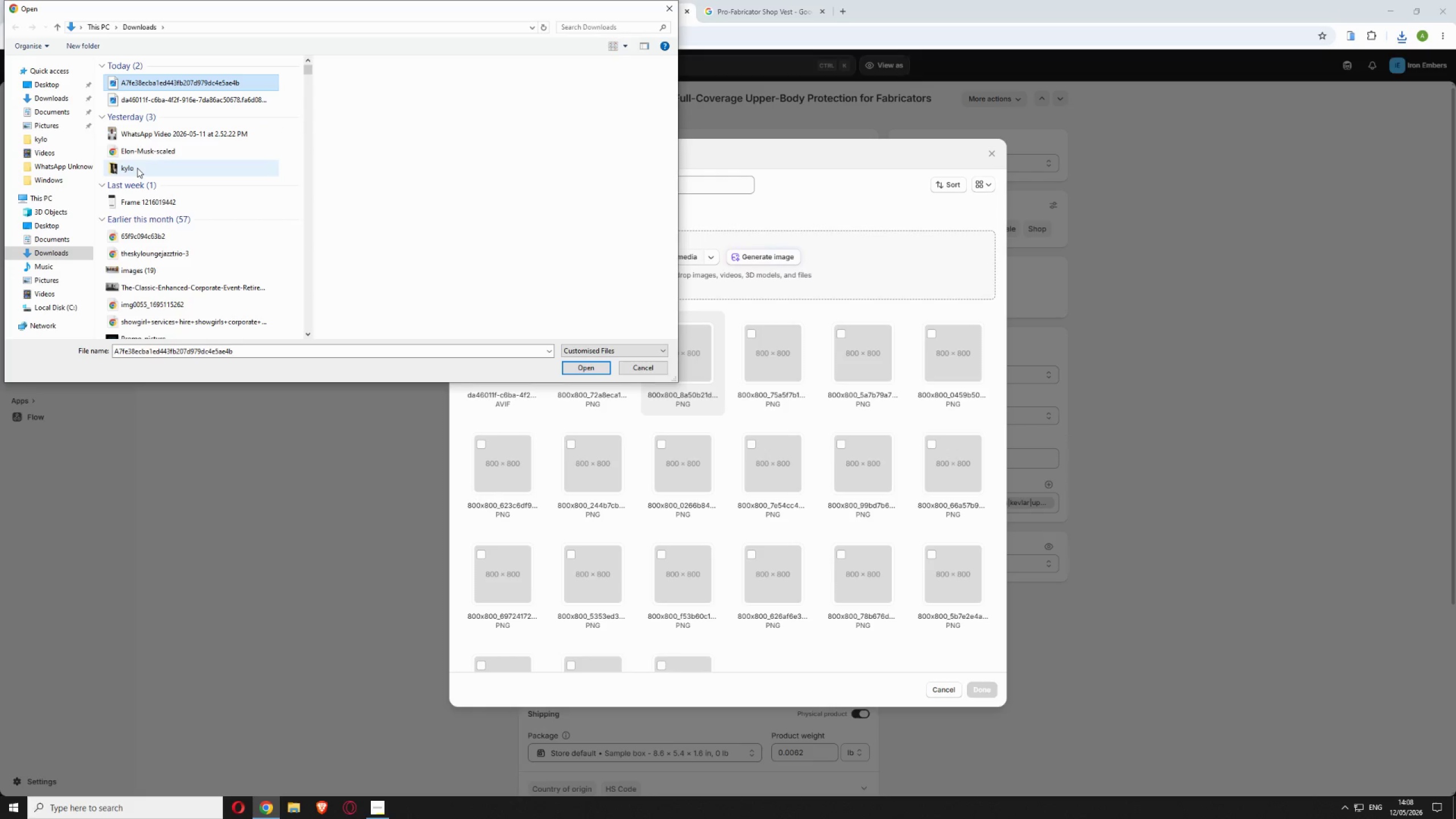 
wait(6.0)
 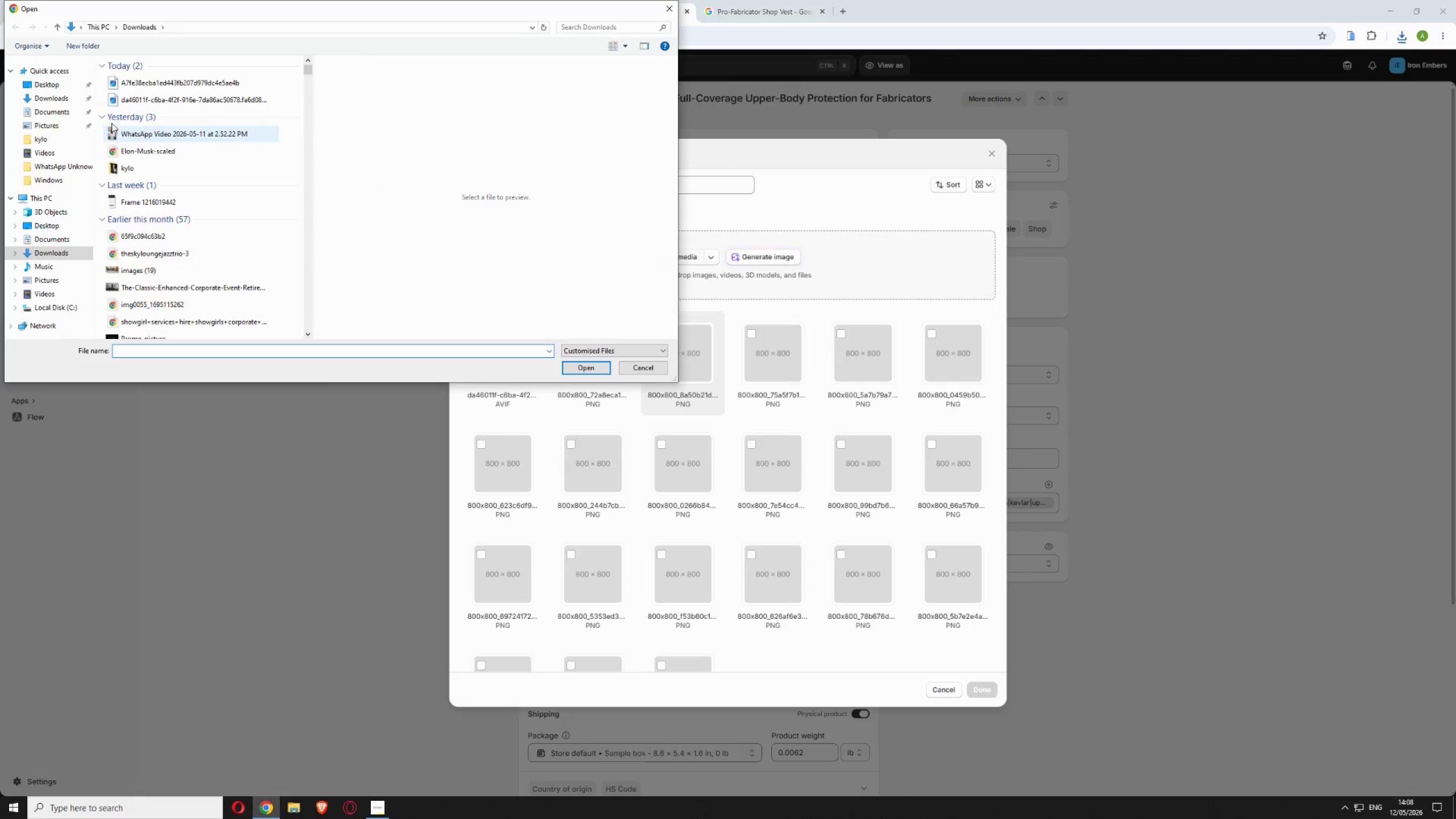 
left_click([599, 363])
 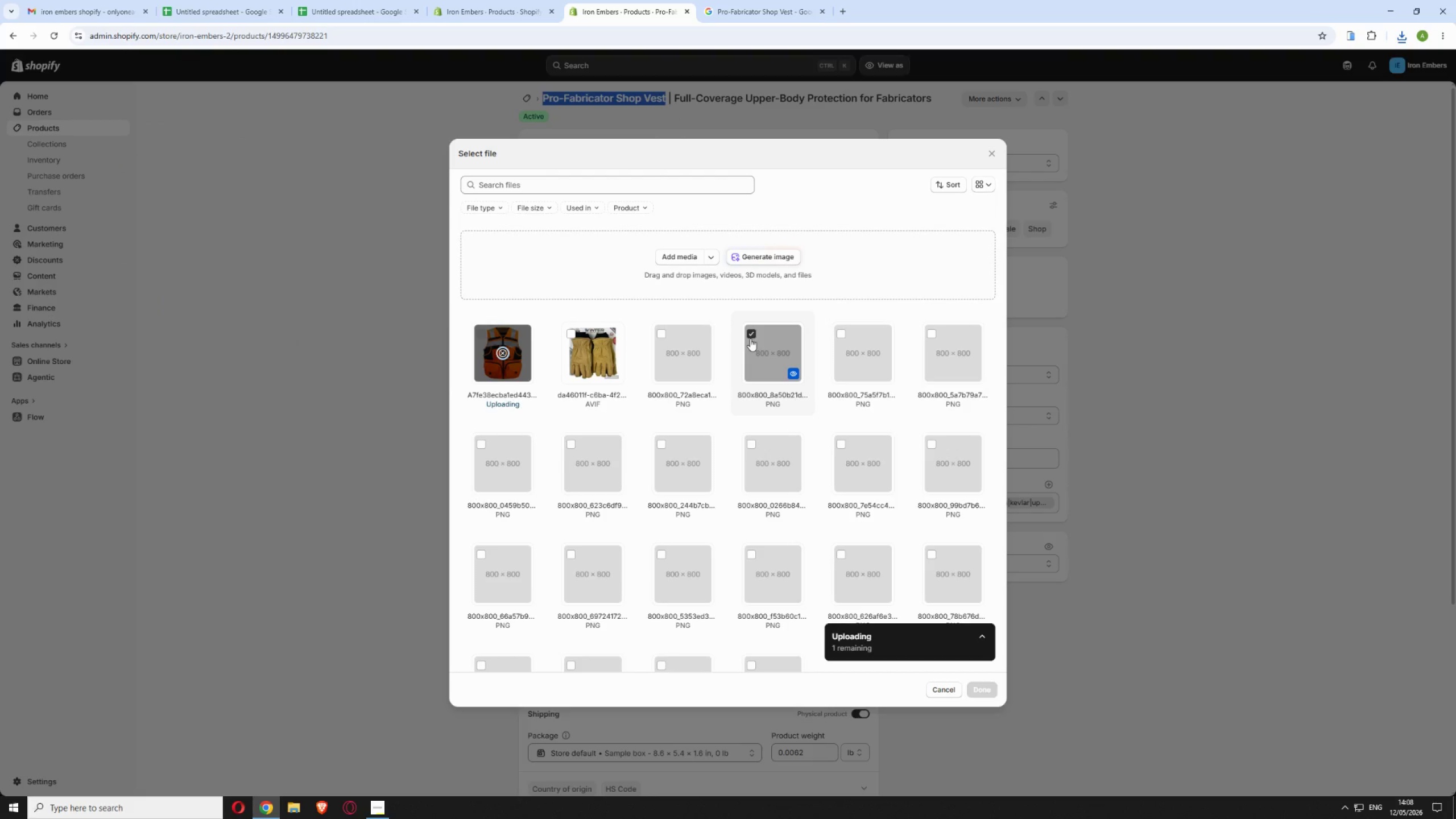 
left_click([752, 334])
 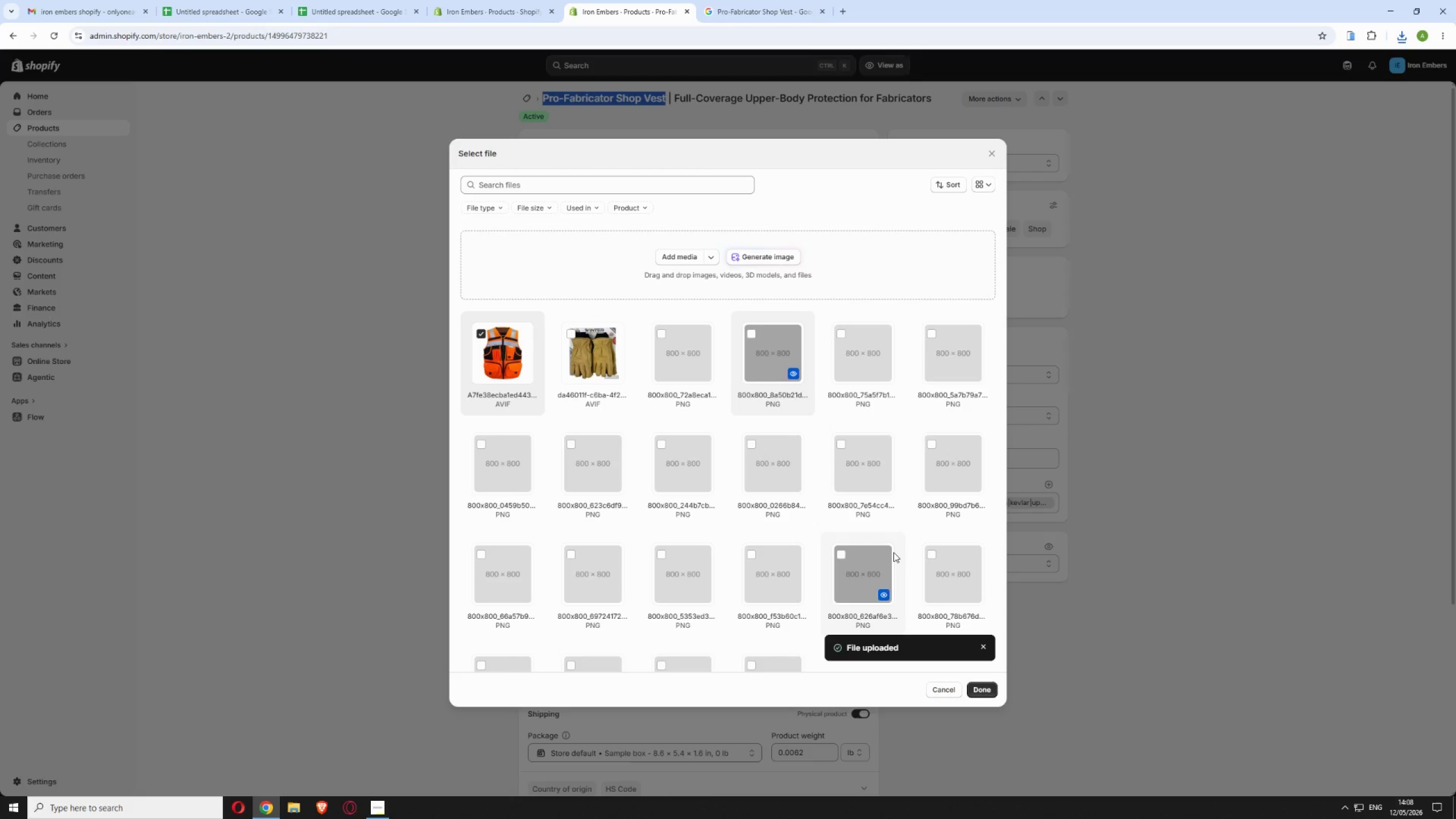 
wait(10.53)
 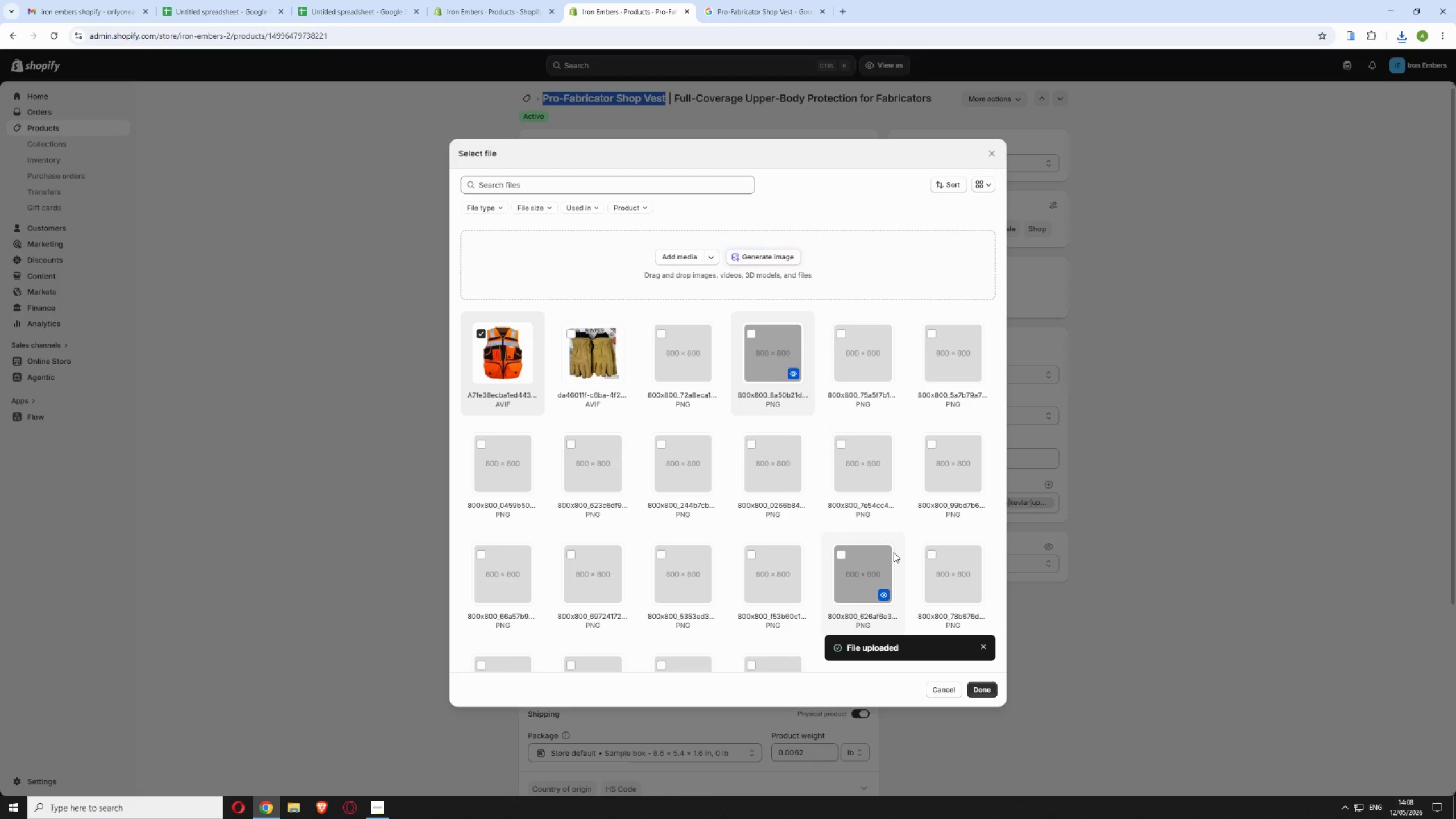 
left_click([895, 63])